 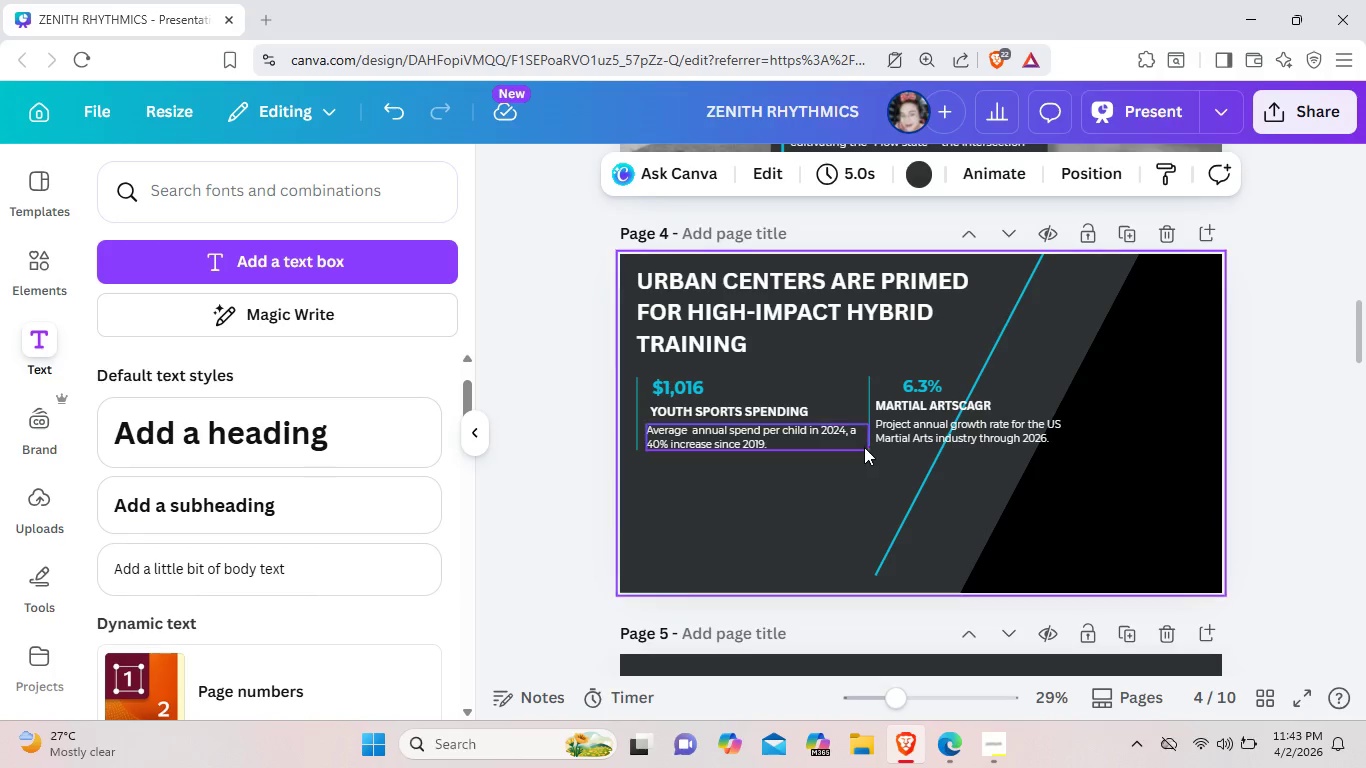 
left_click([927, 407])
 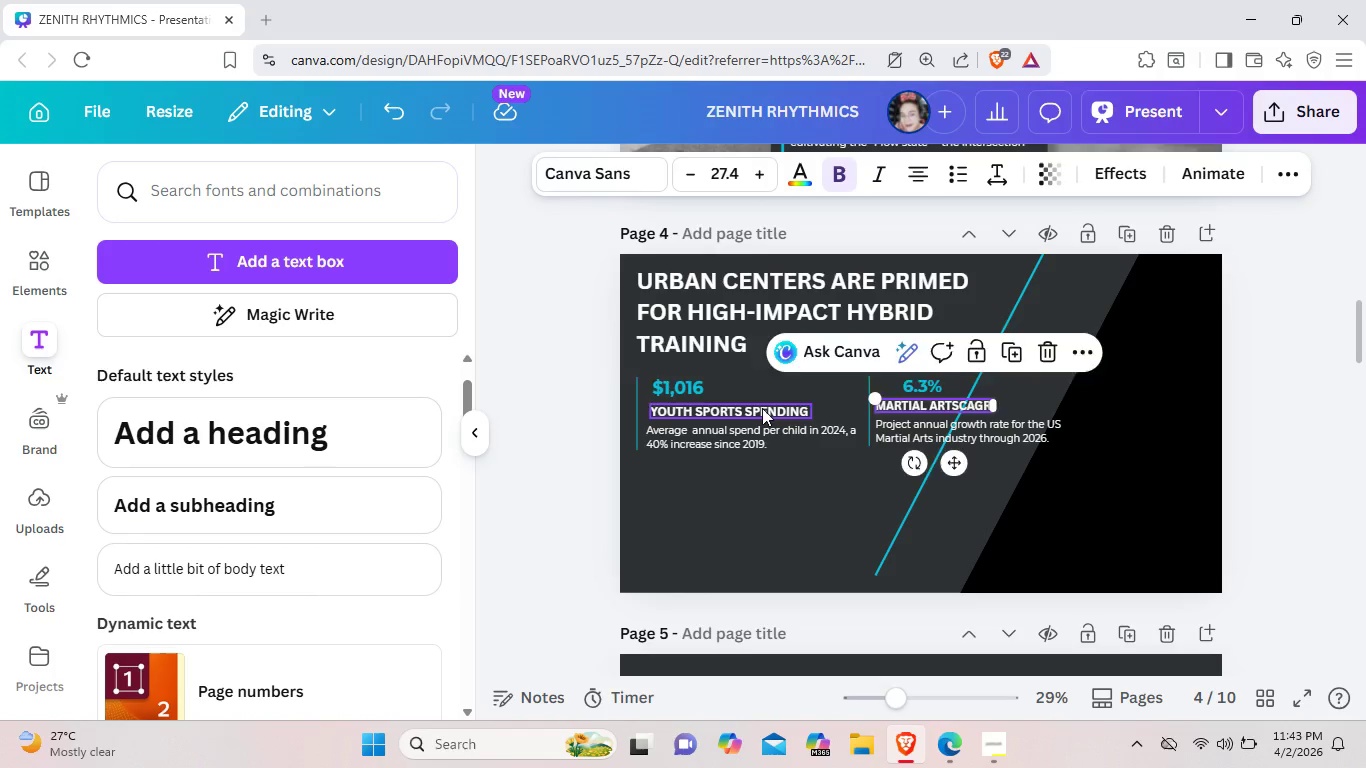 
left_click([762, 408])
 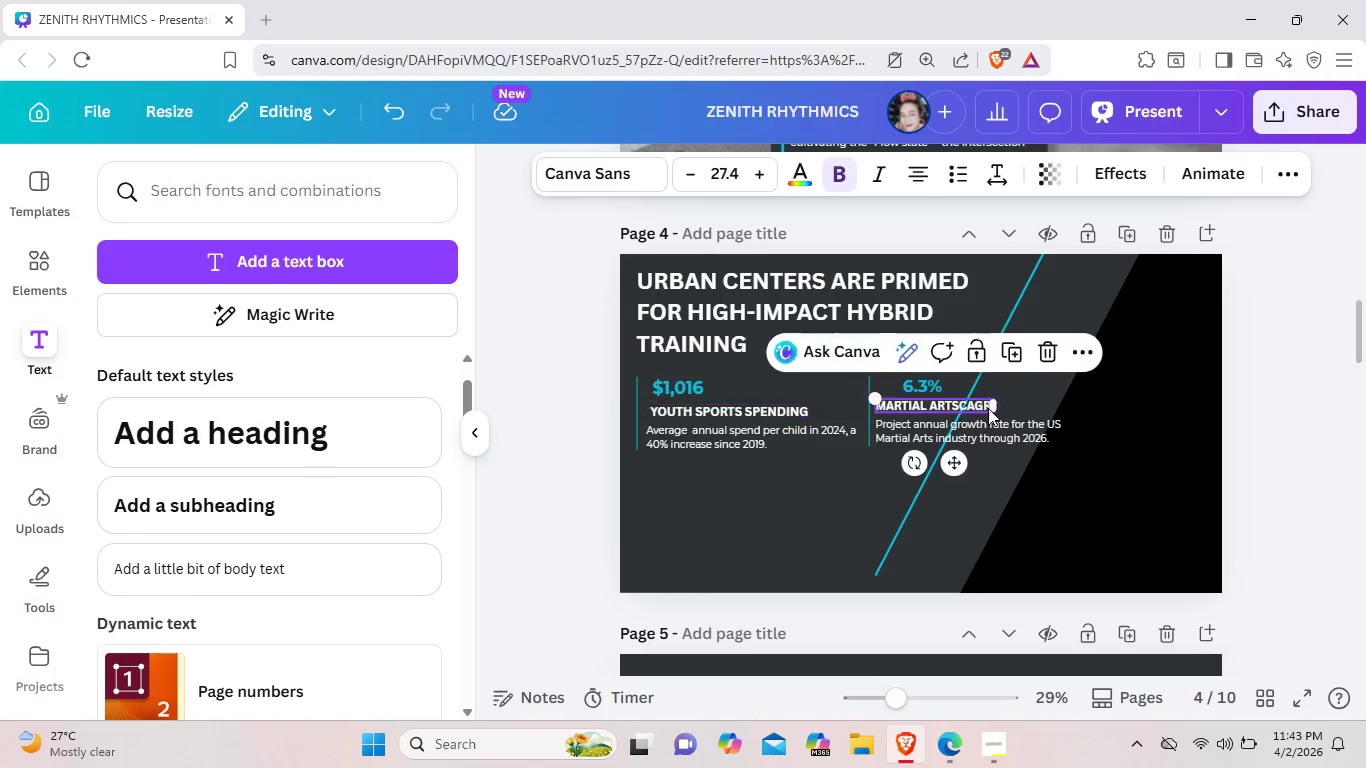 
left_click([988, 408])
 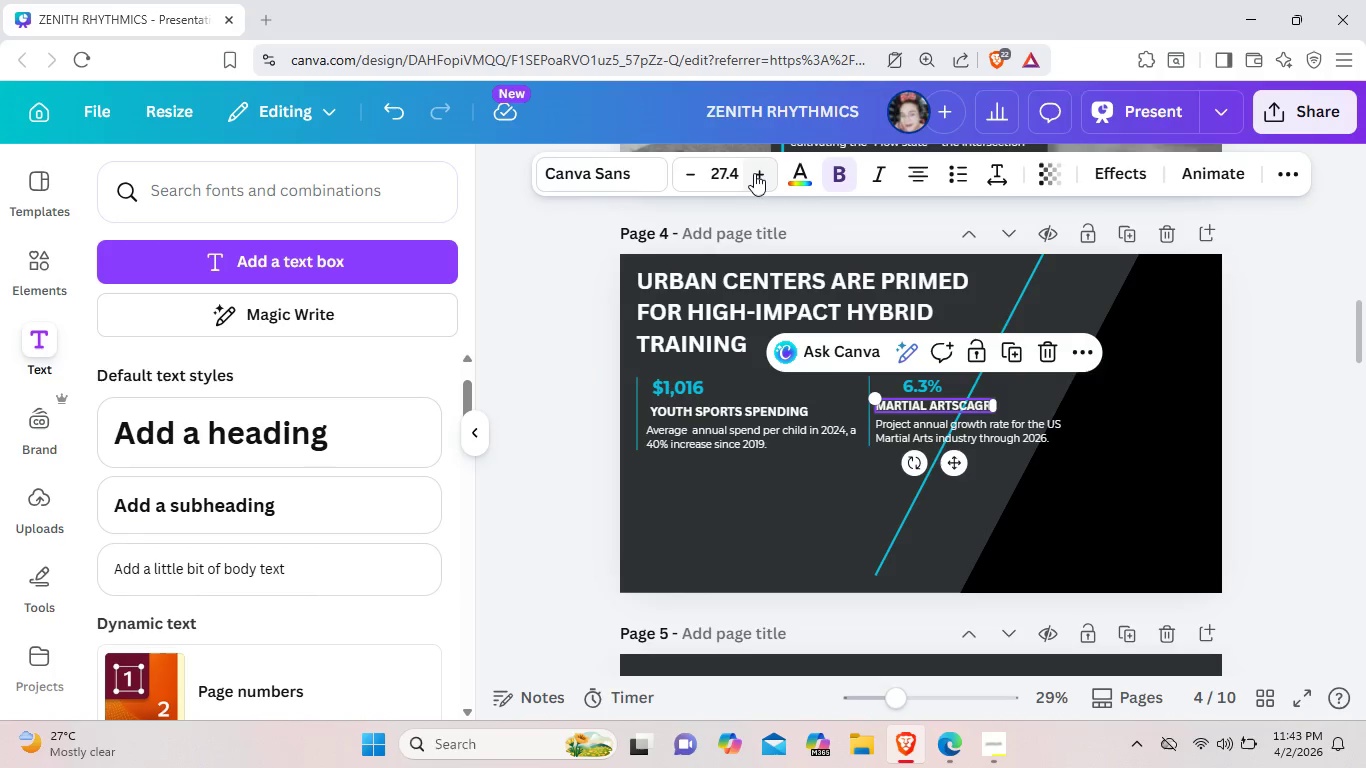 
left_click([755, 173])
 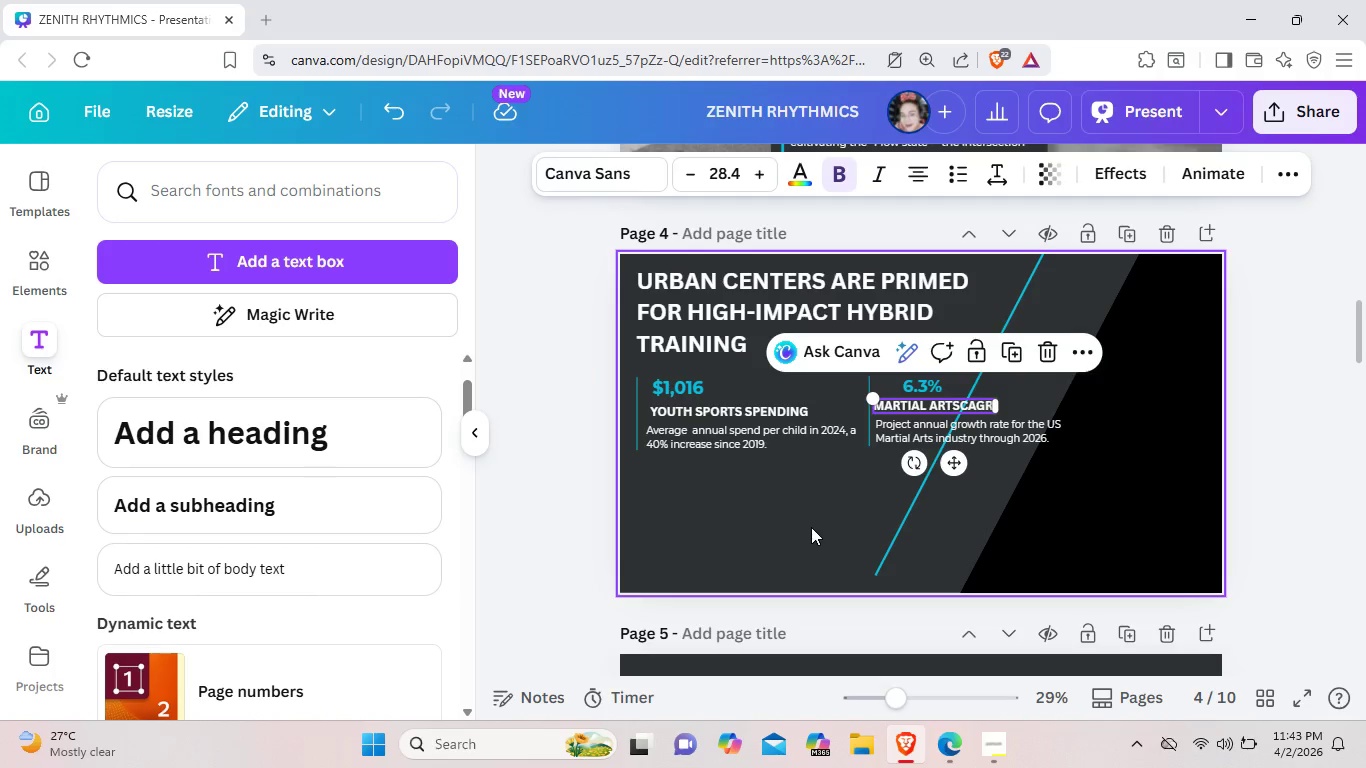 
left_click([811, 527])
 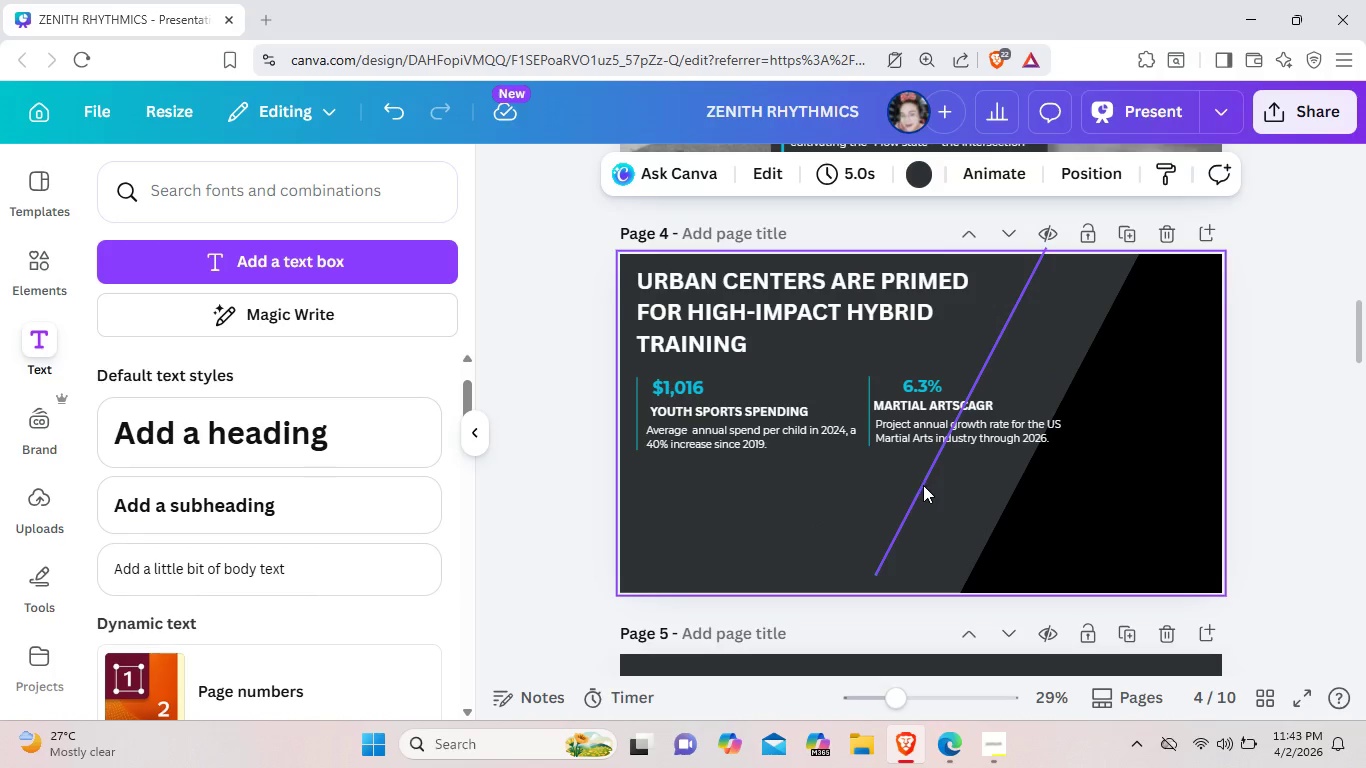 
left_click([923, 485])
 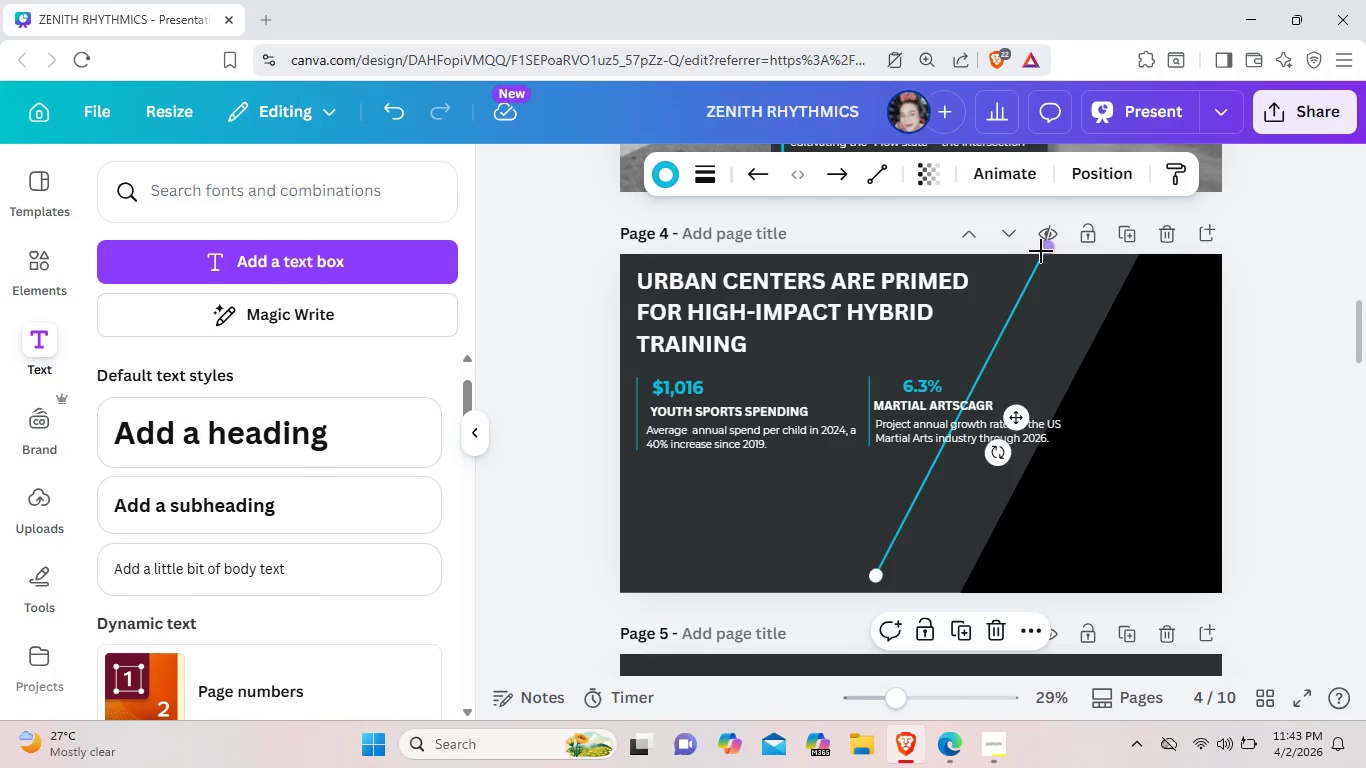 
left_click_drag(start_coordinate=[1041, 251], to_coordinate=[1129, 266])
 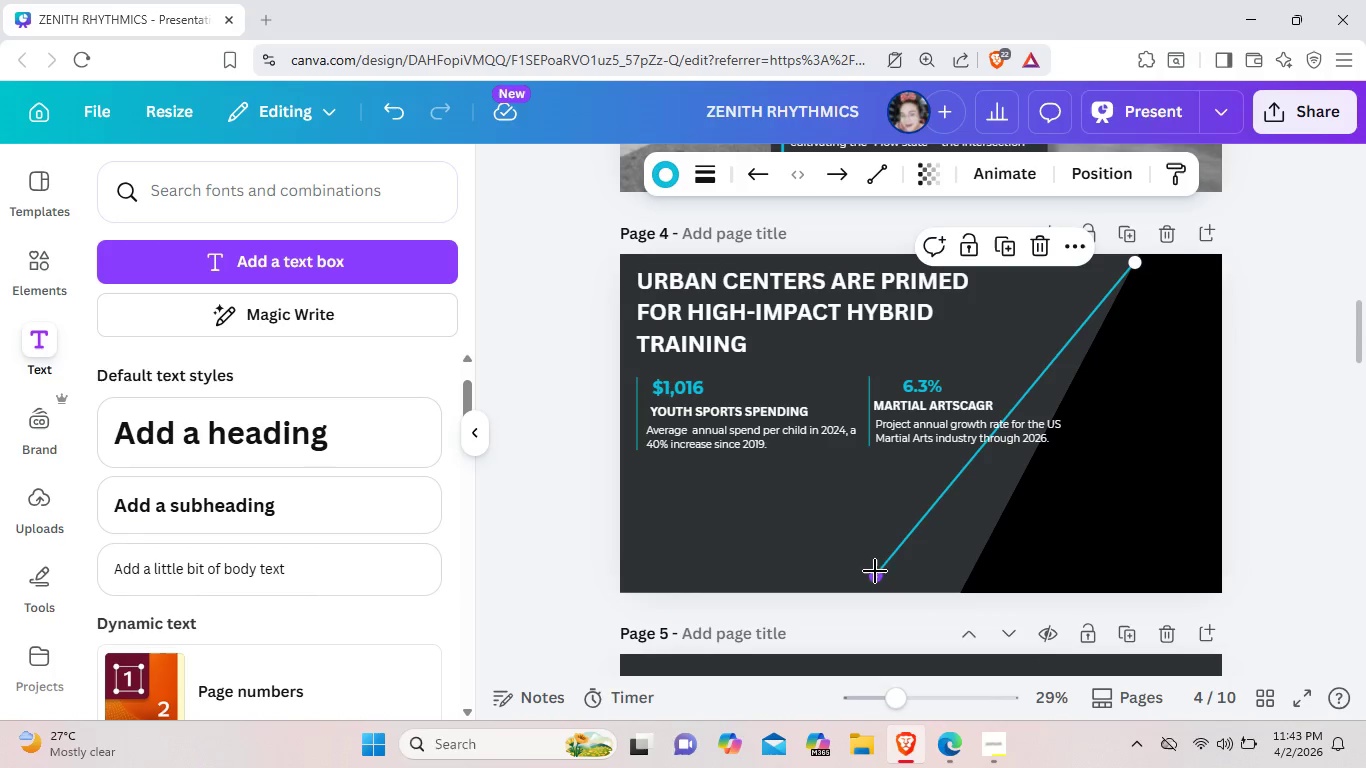 
left_click_drag(start_coordinate=[875, 571], to_coordinate=[938, 617])
 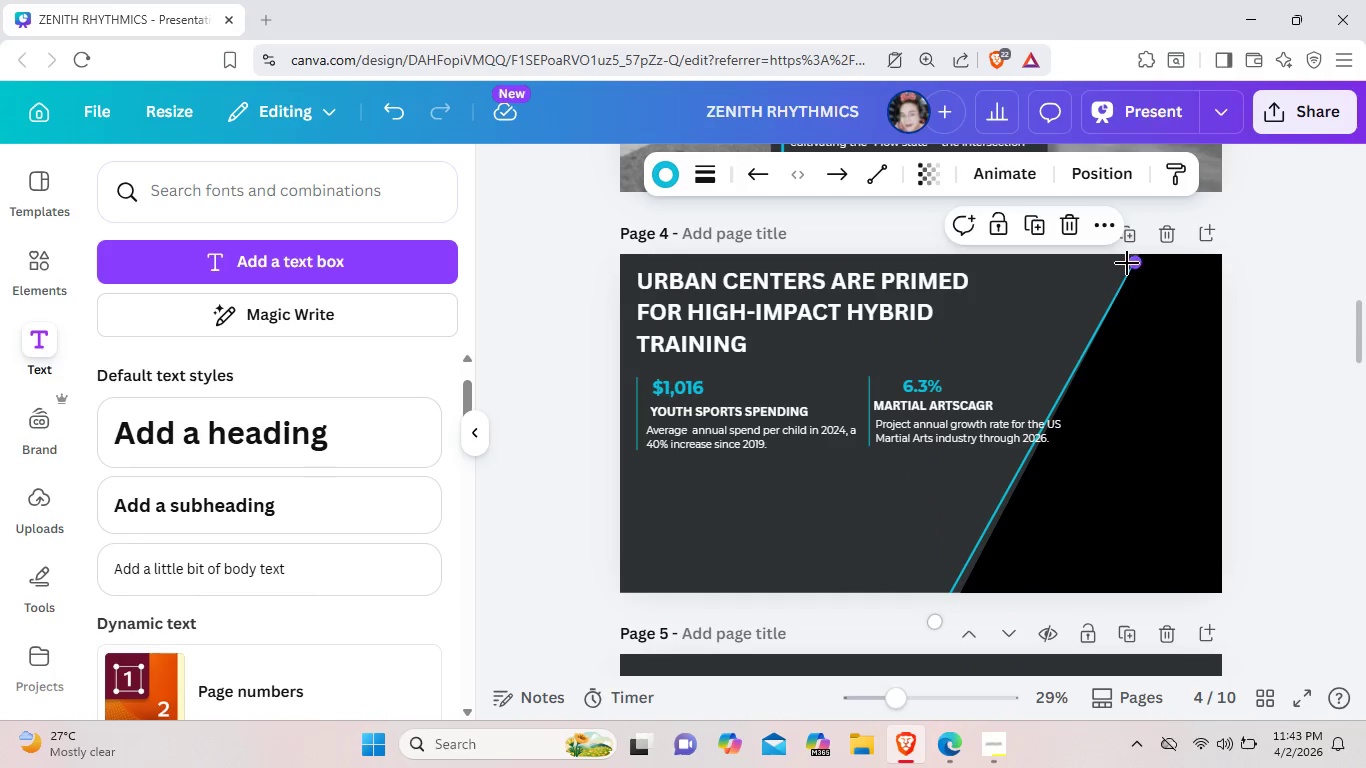 
left_click_drag(start_coordinate=[1131, 266], to_coordinate=[1123, 264])
 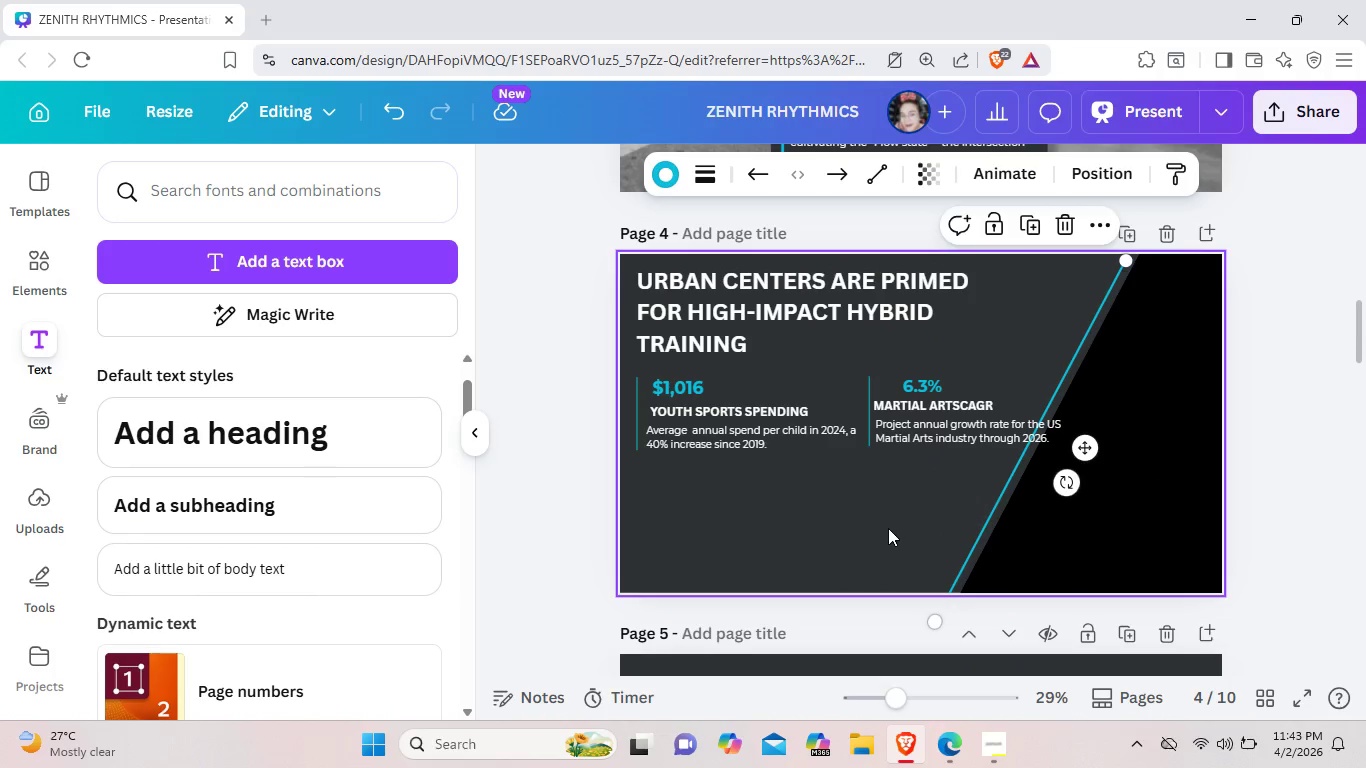 
left_click([888, 528])
 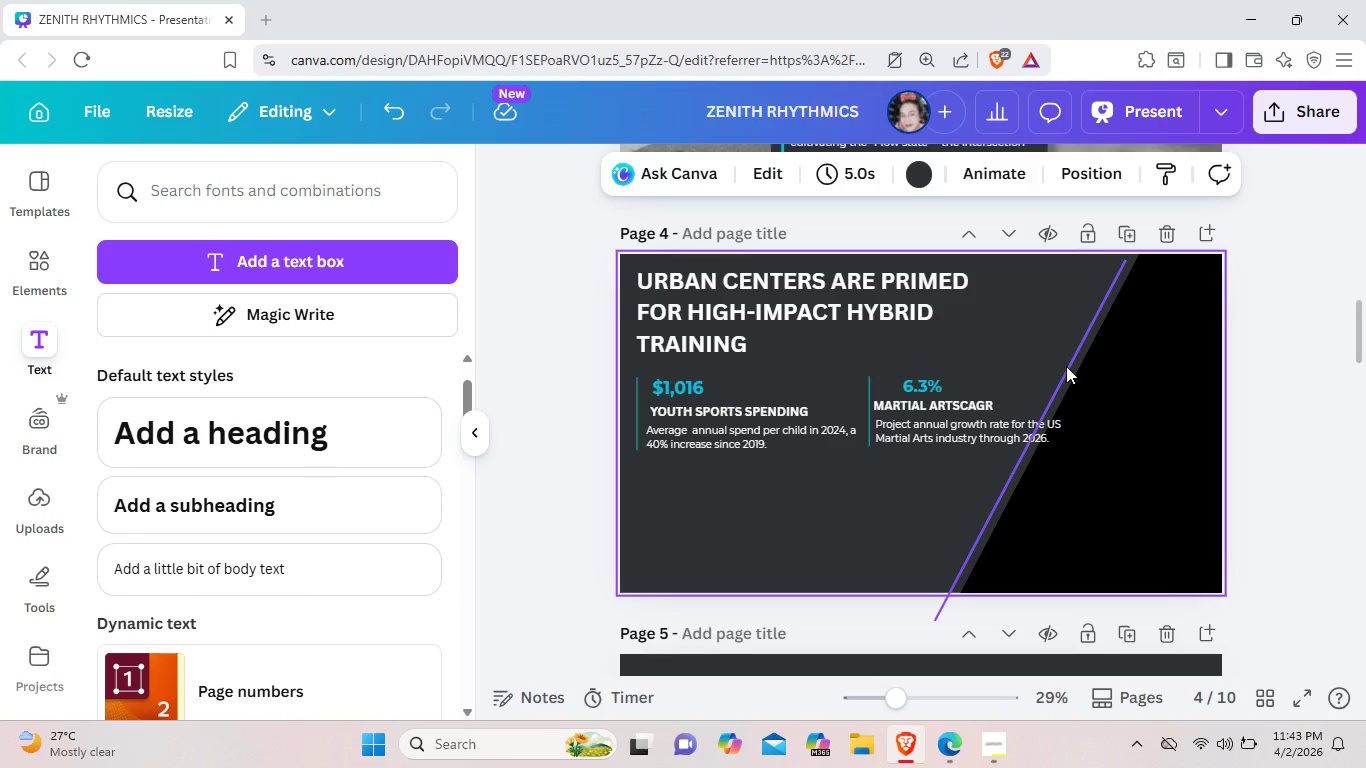 
left_click([1066, 366])
 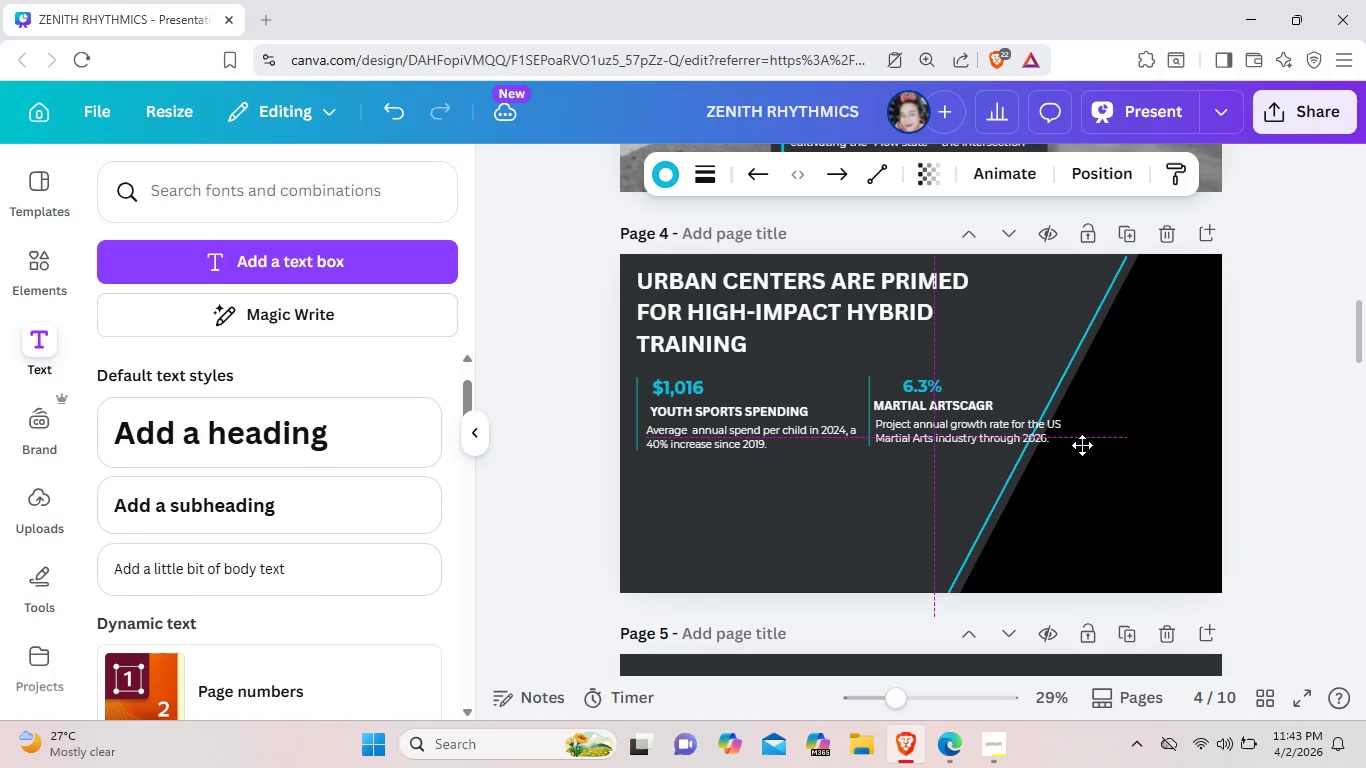 
wait(14.75)
 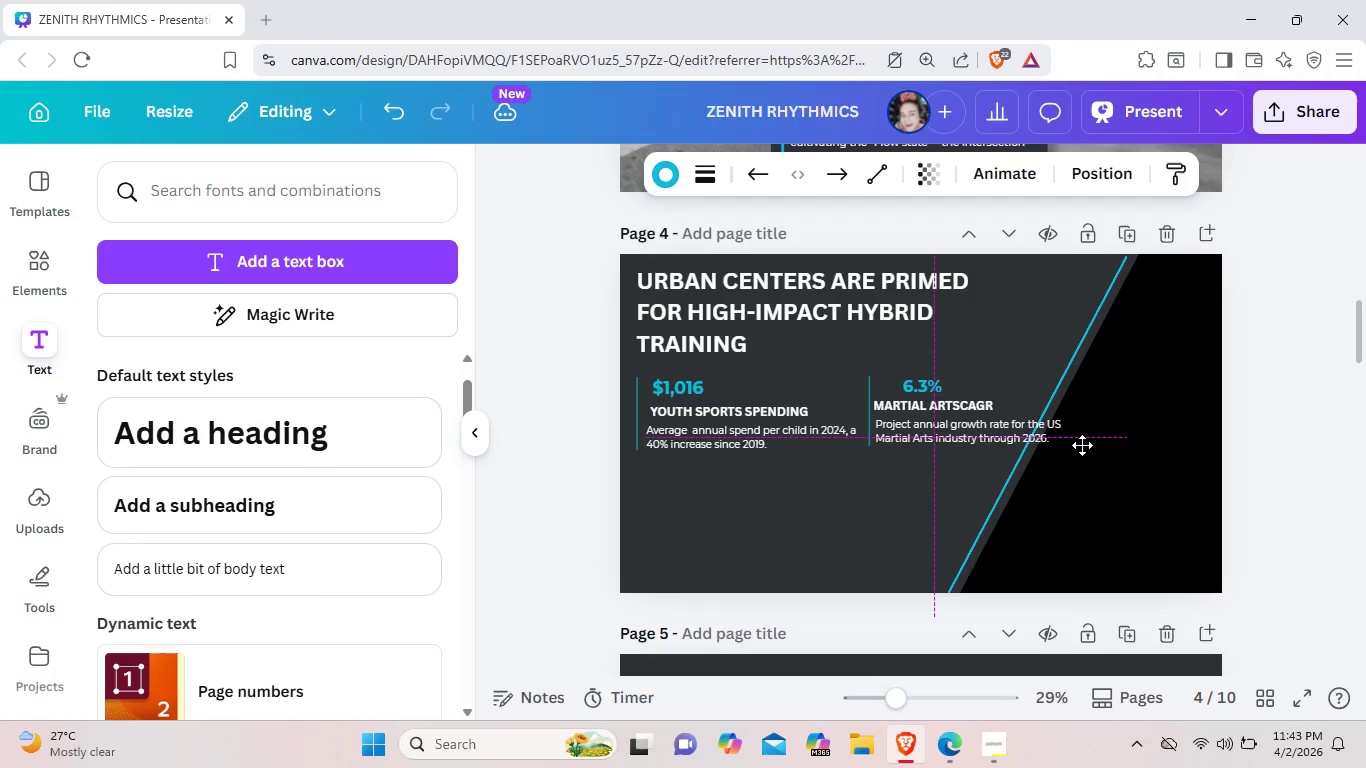 
left_click([1280, 460])
 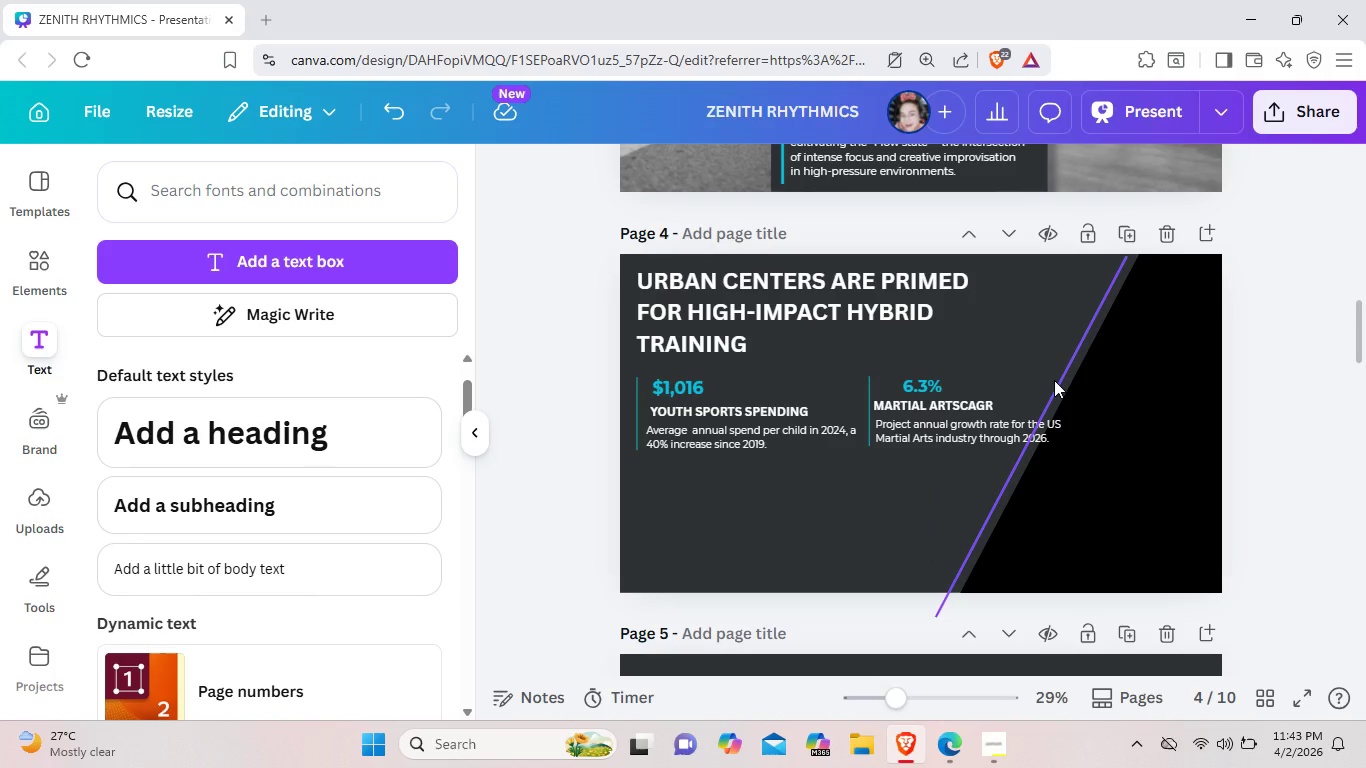 
left_click([1054, 380])
 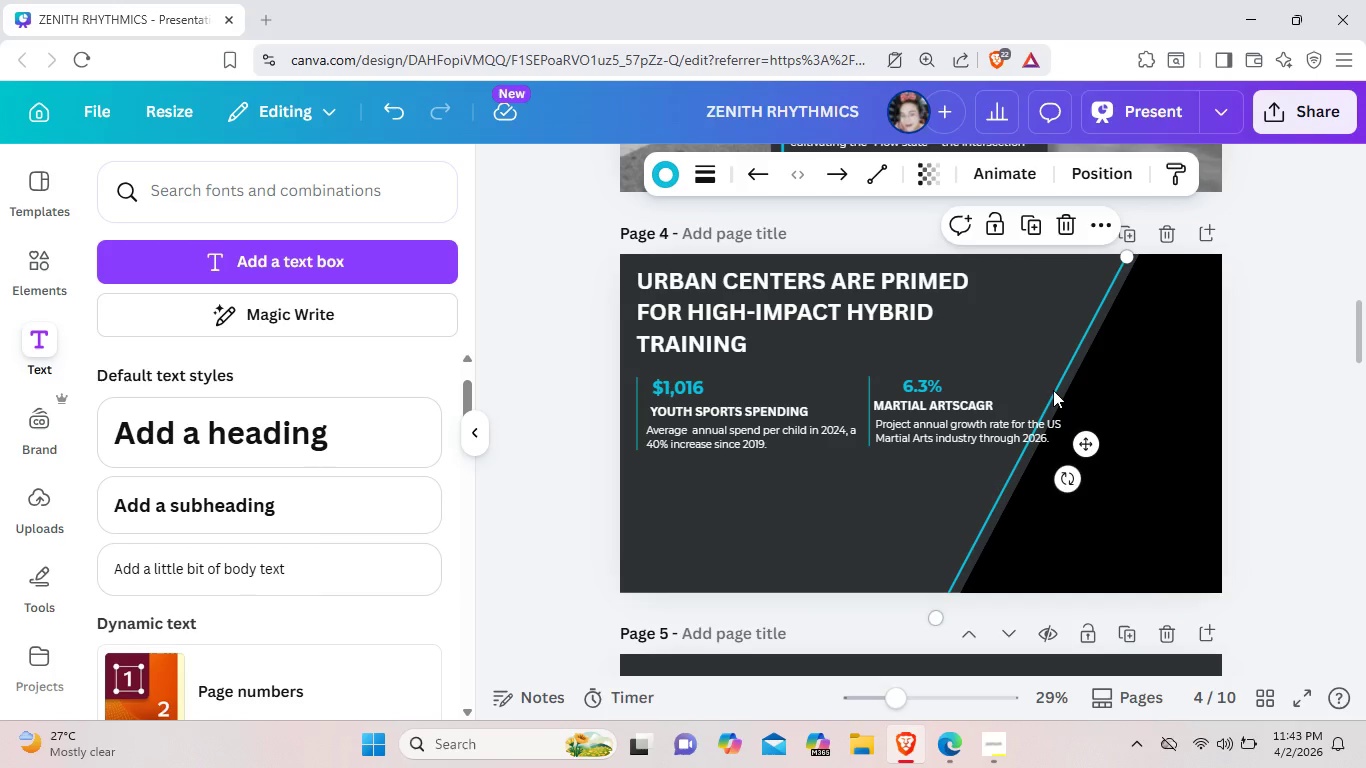 
left_click([1053, 390])
 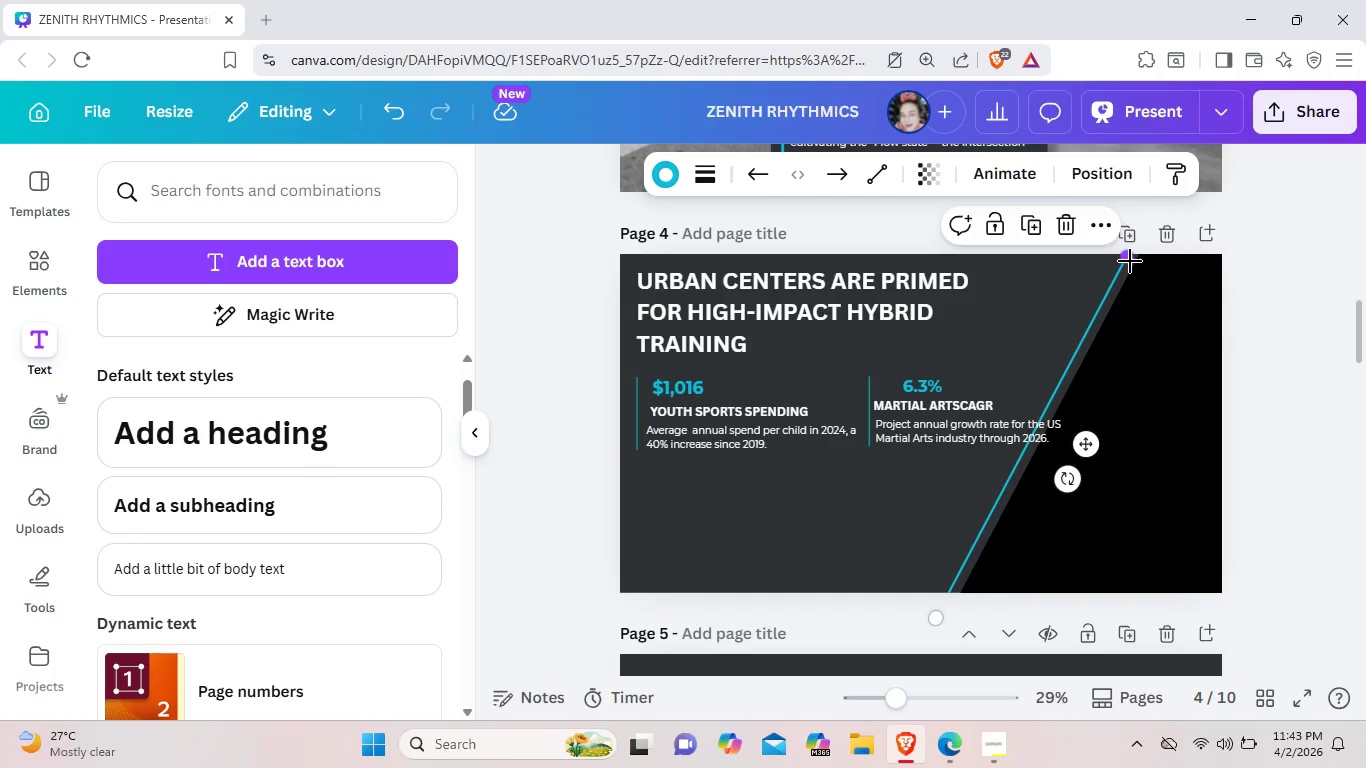 
left_click_drag(start_coordinate=[1127, 259], to_coordinate=[1147, 239])
 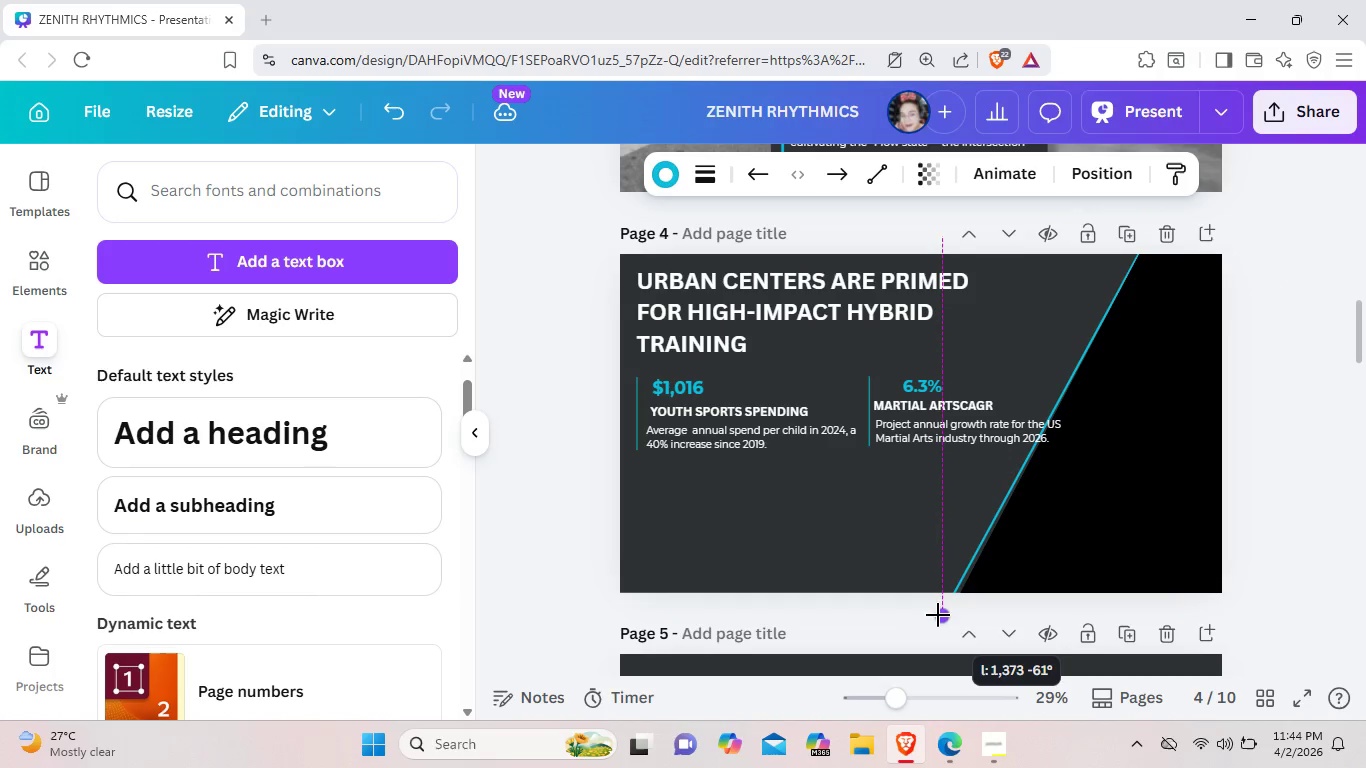 
wait(7.39)
 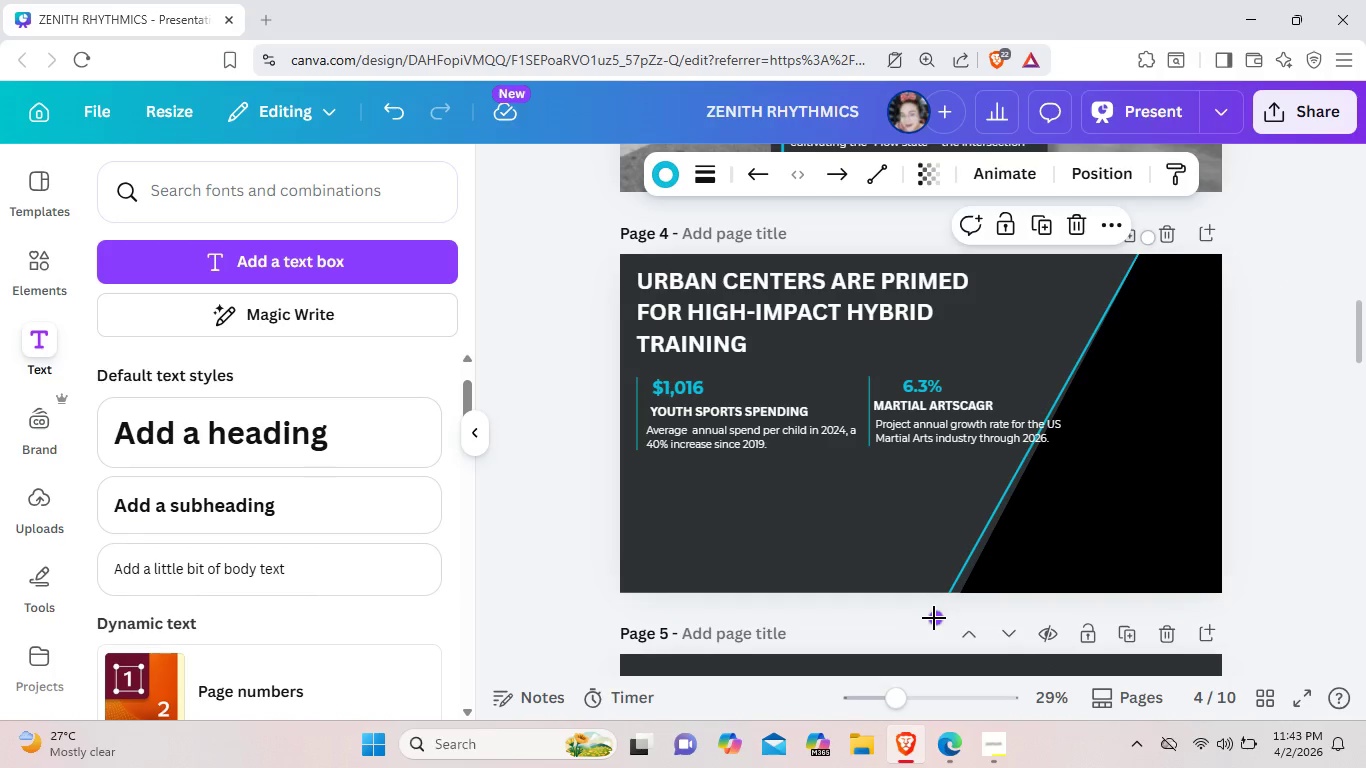 
left_click_drag(start_coordinate=[1146, 235], to_coordinate=[1130, 236])
 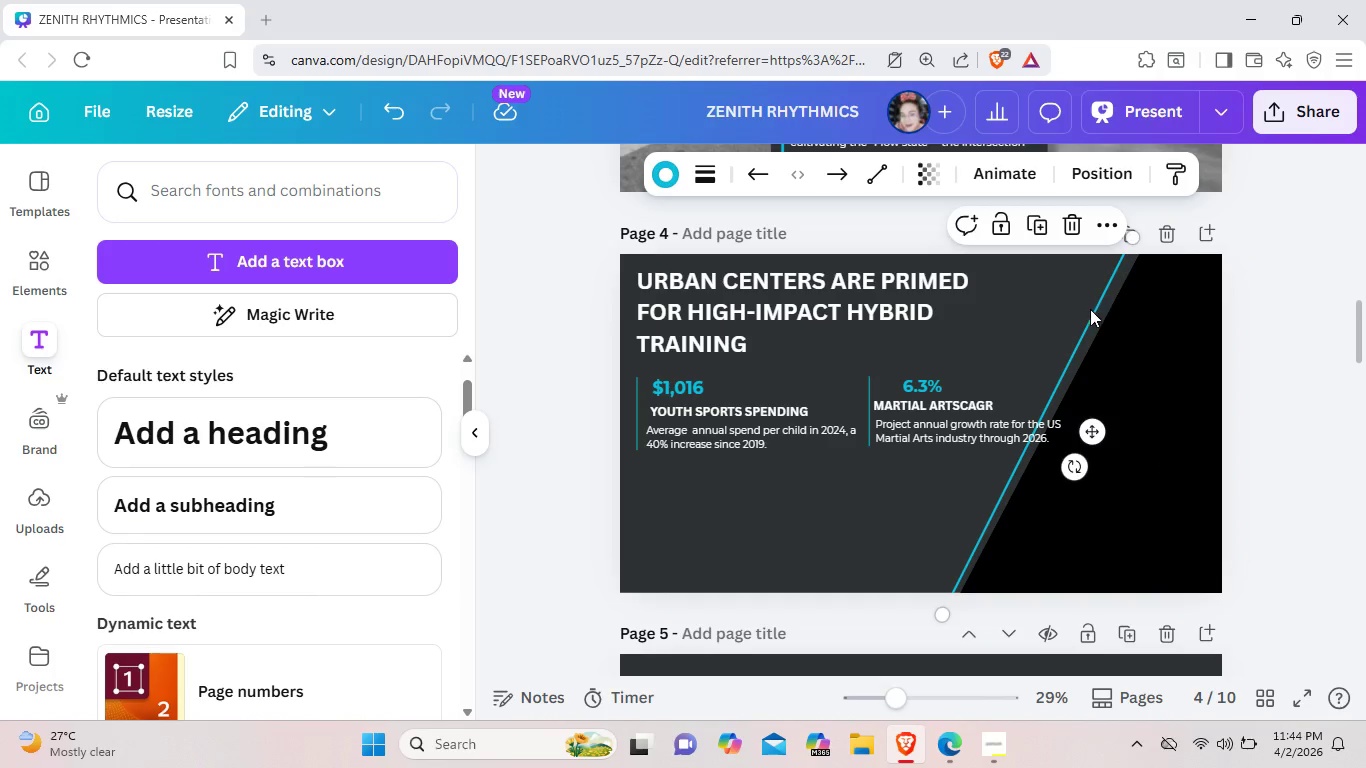 
left_click([1089, 309])
 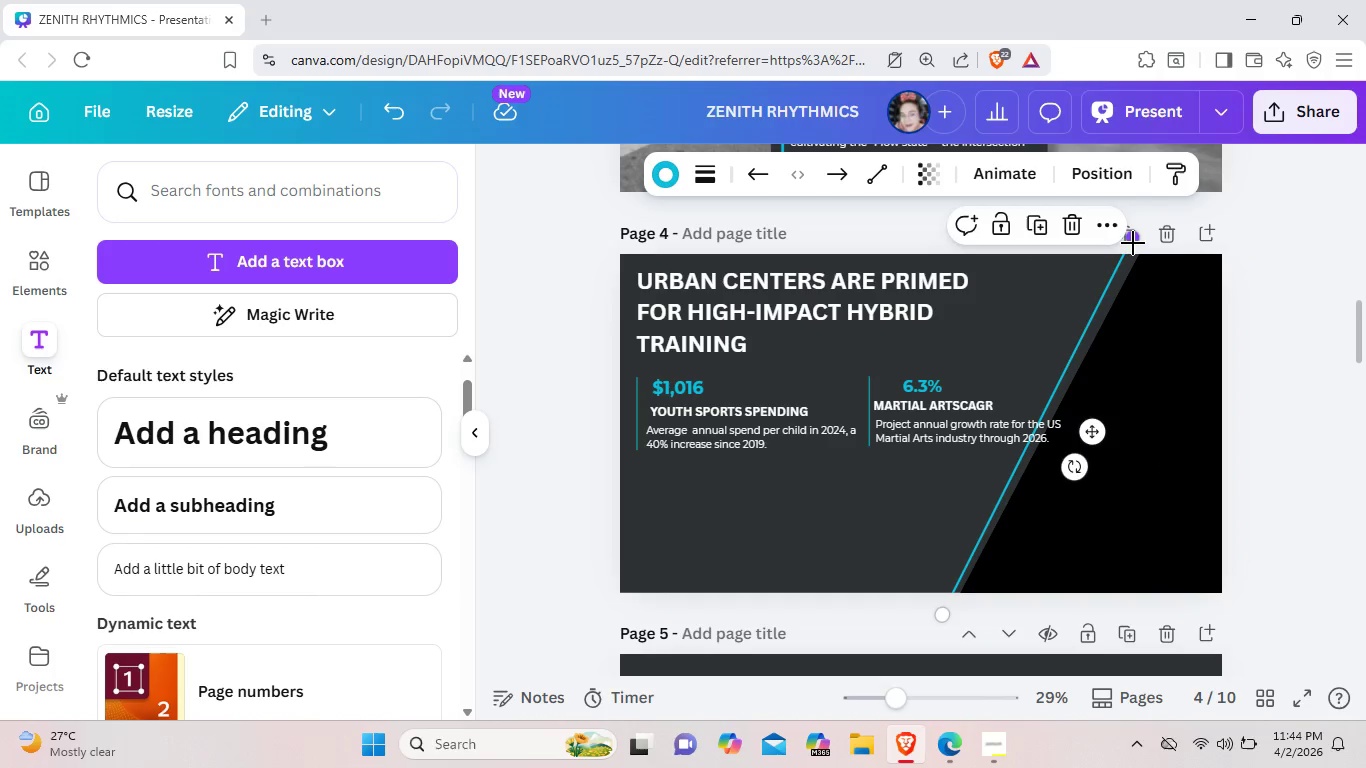 
left_click_drag(start_coordinate=[1133, 243], to_coordinate=[1128, 257])
 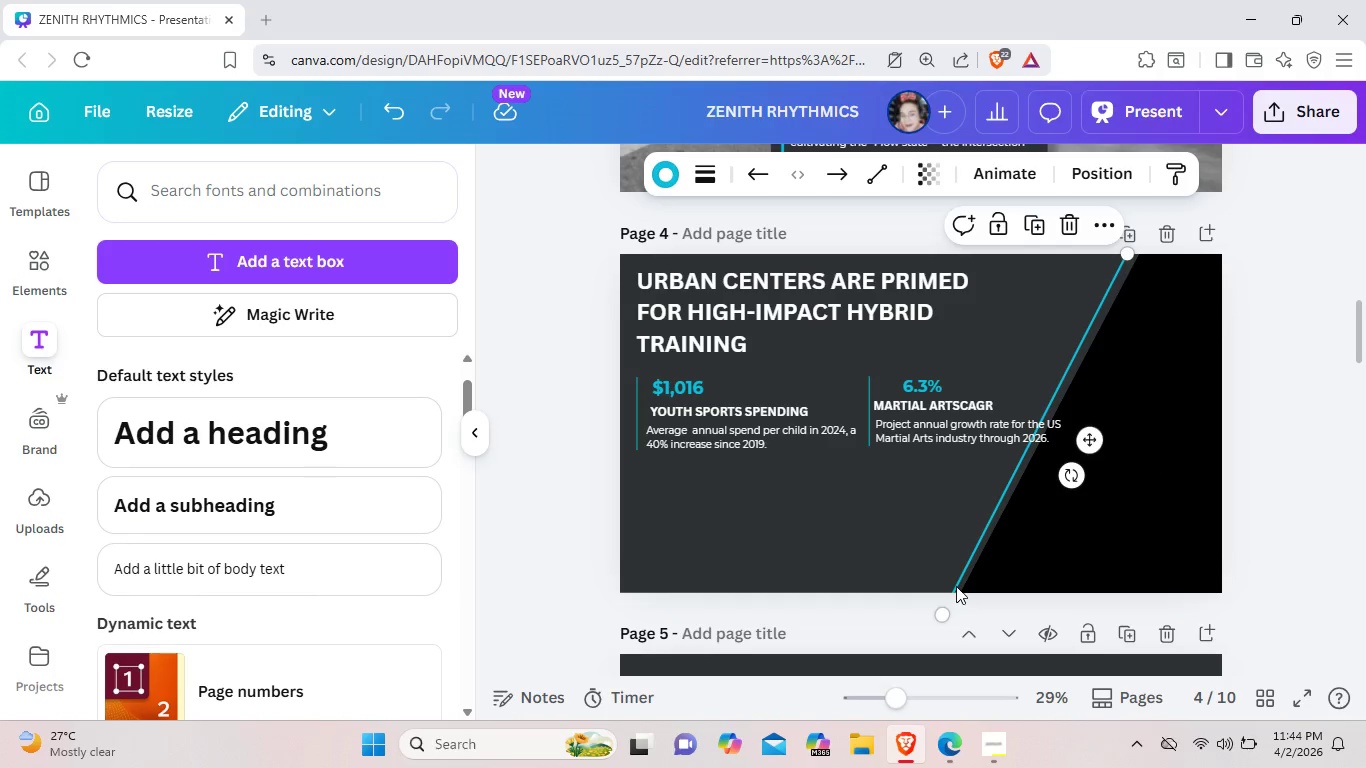 
left_click([956, 586])
 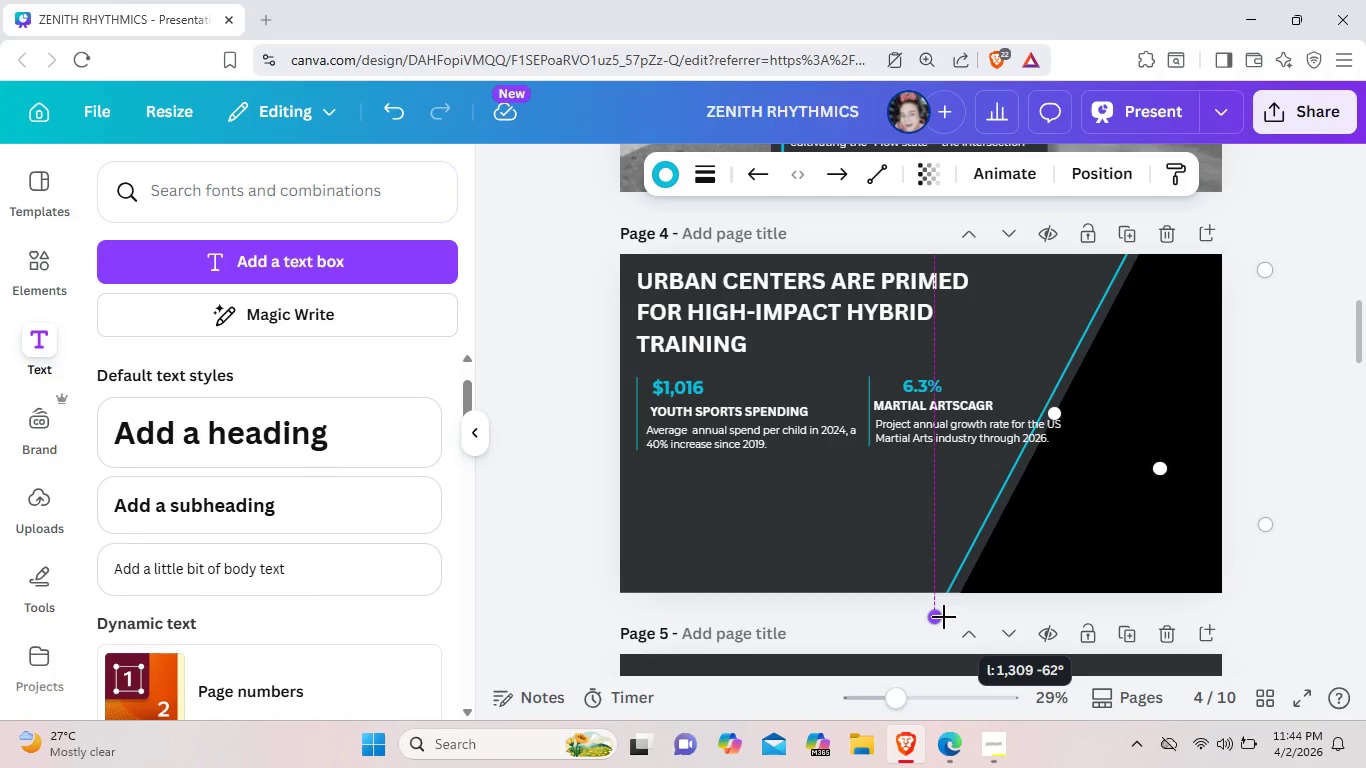 
wait(7.05)
 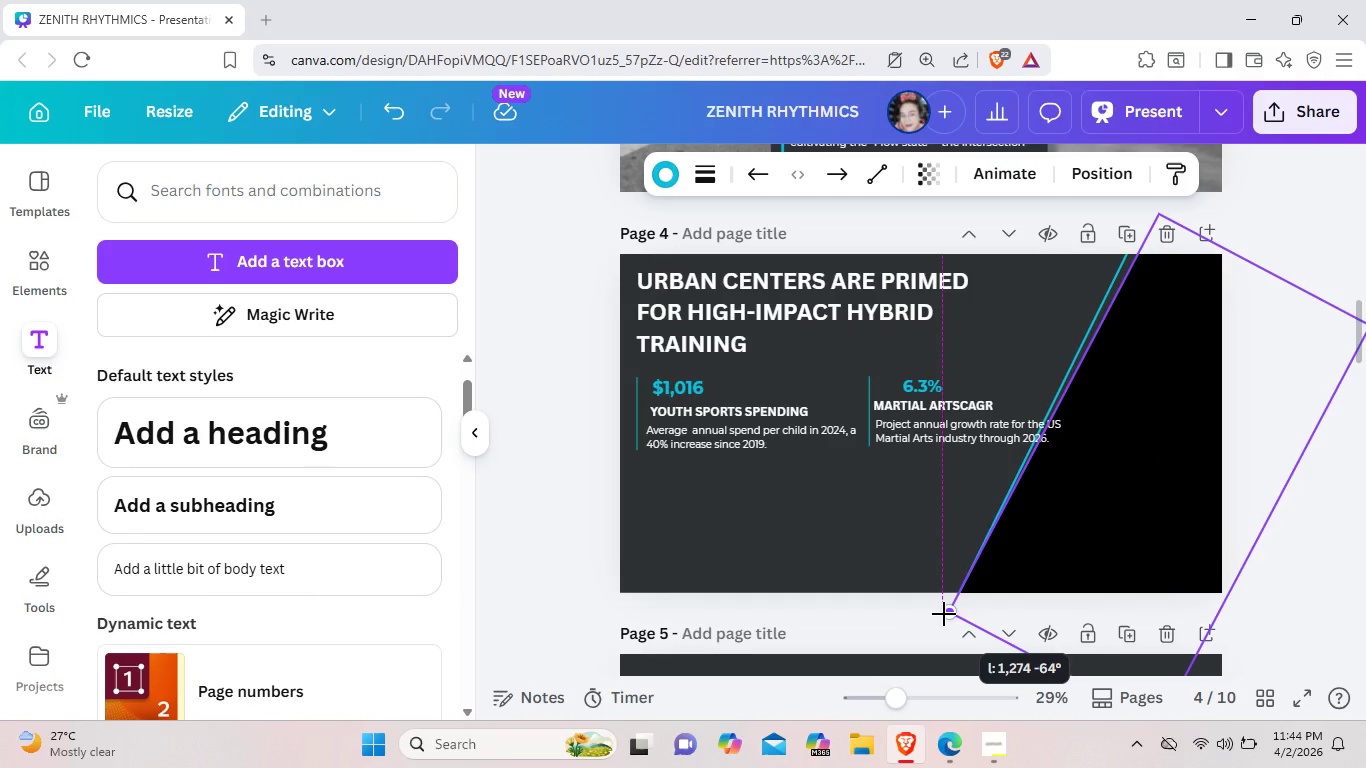 
left_click([1278, 453])
 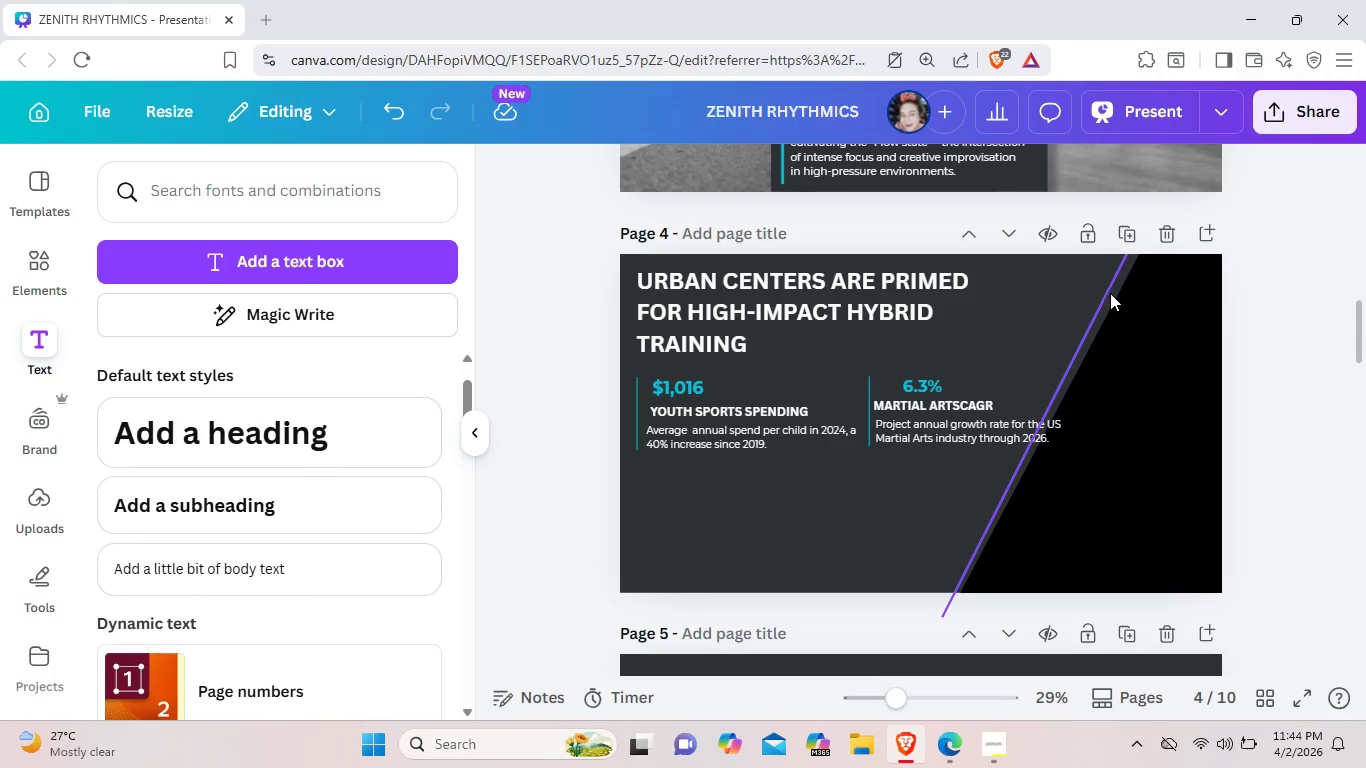 
left_click([1107, 292])
 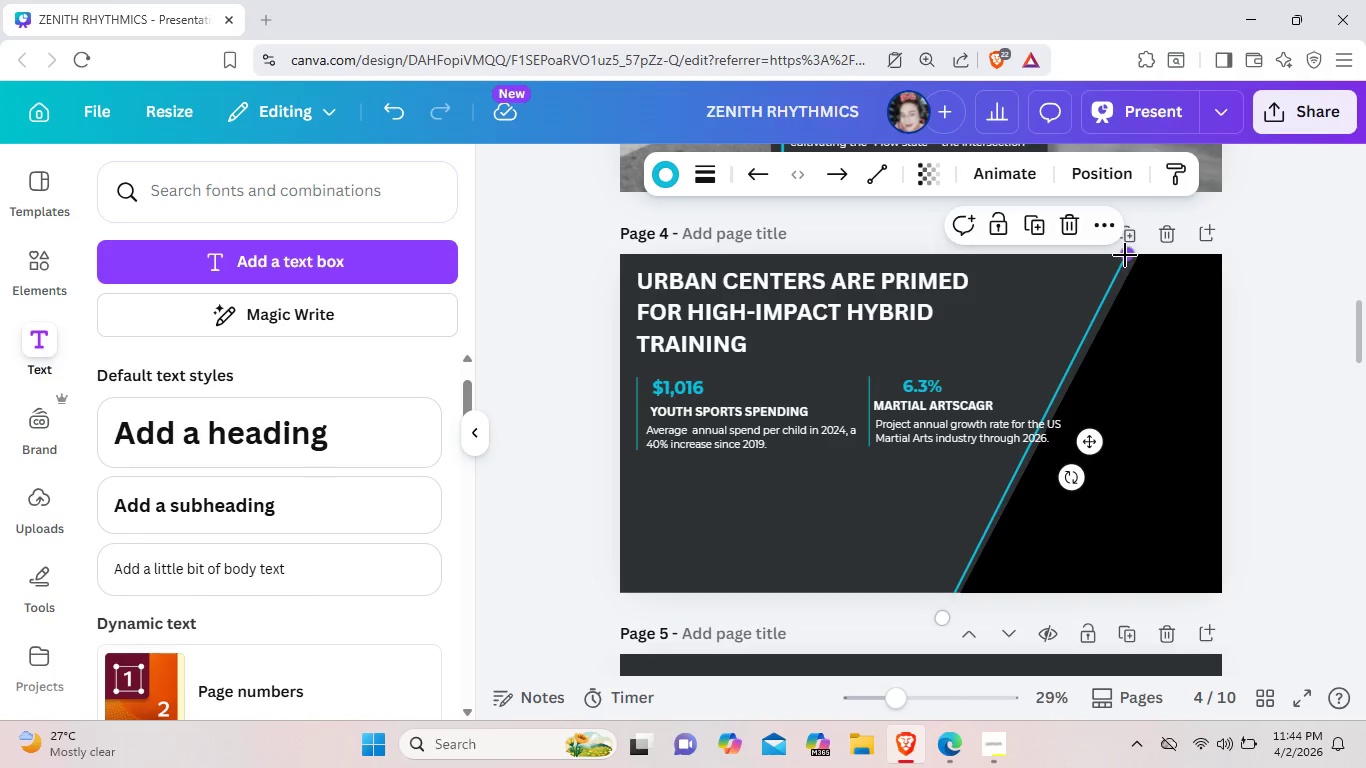 
left_click_drag(start_coordinate=[1125, 255], to_coordinate=[1135, 252])
 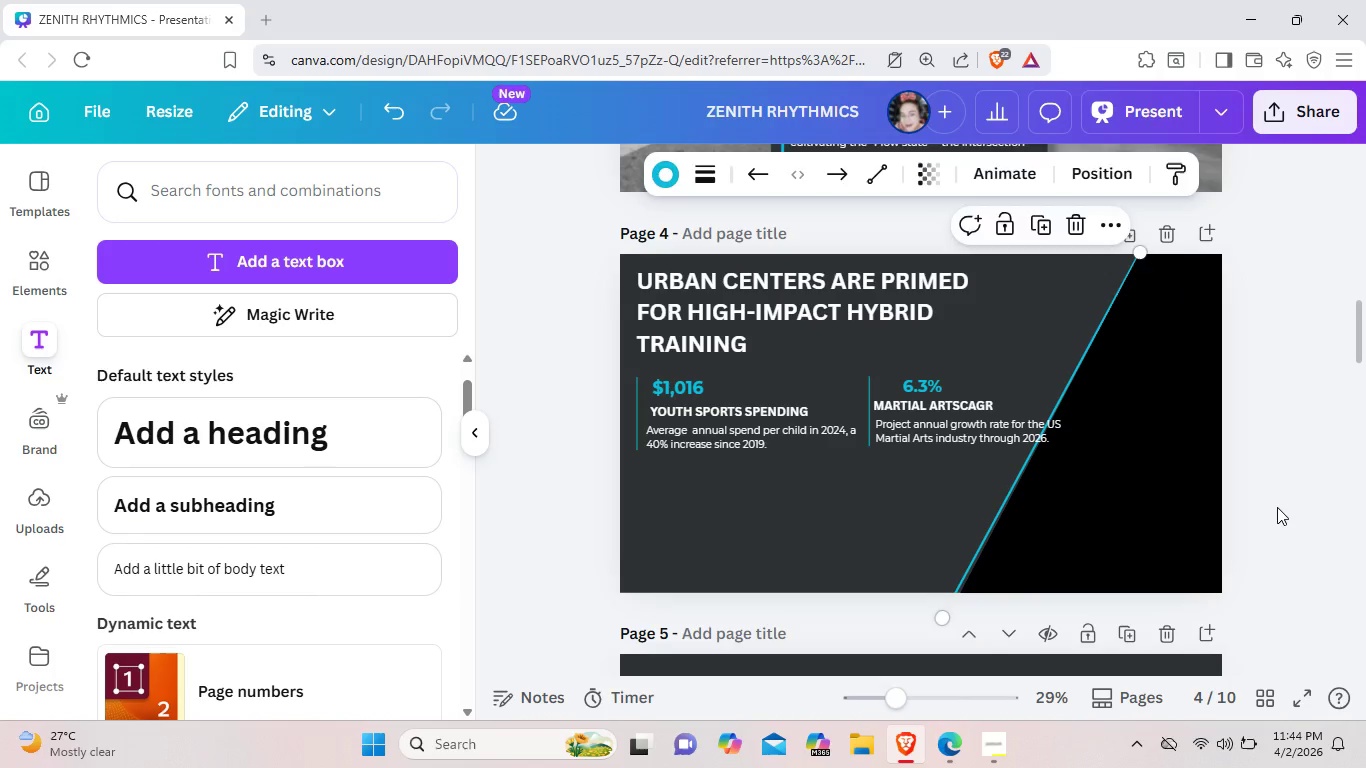 
left_click([1277, 507])
 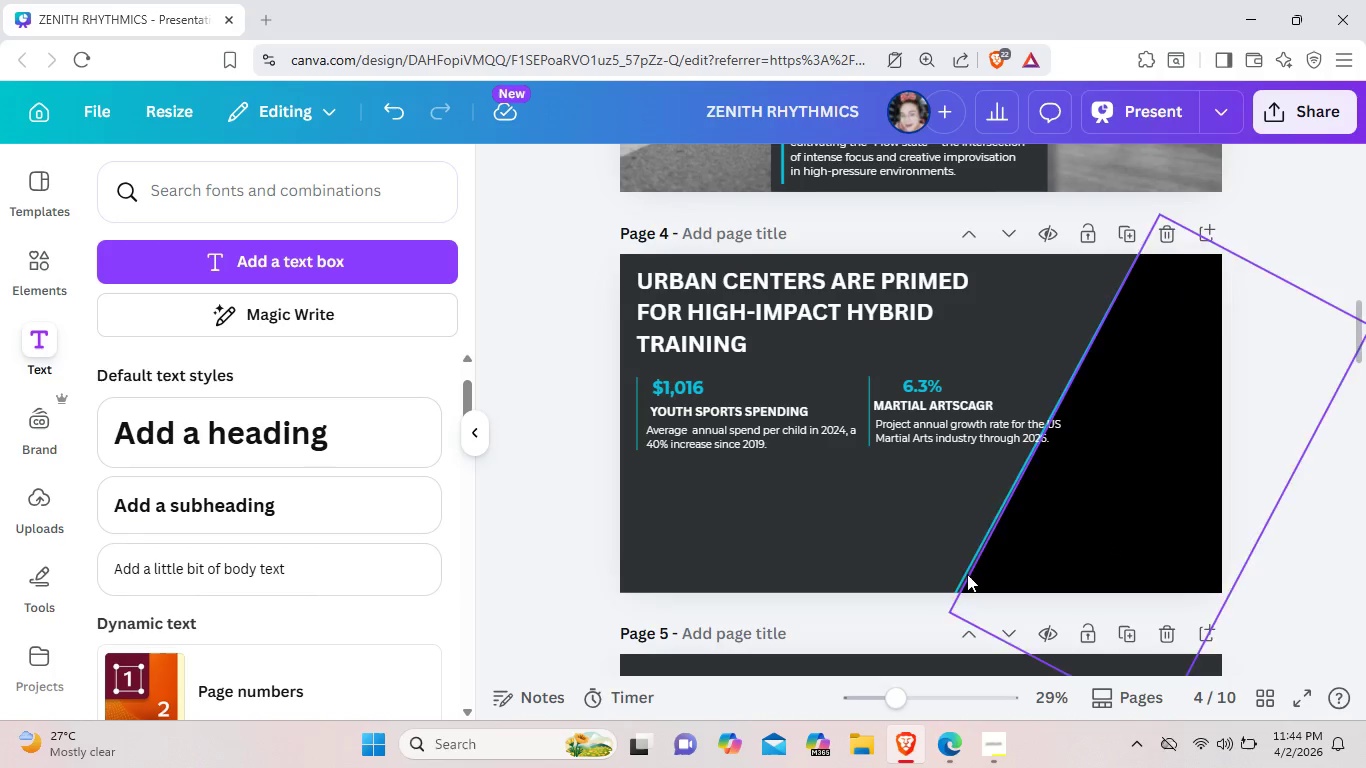 
left_click([963, 576])
 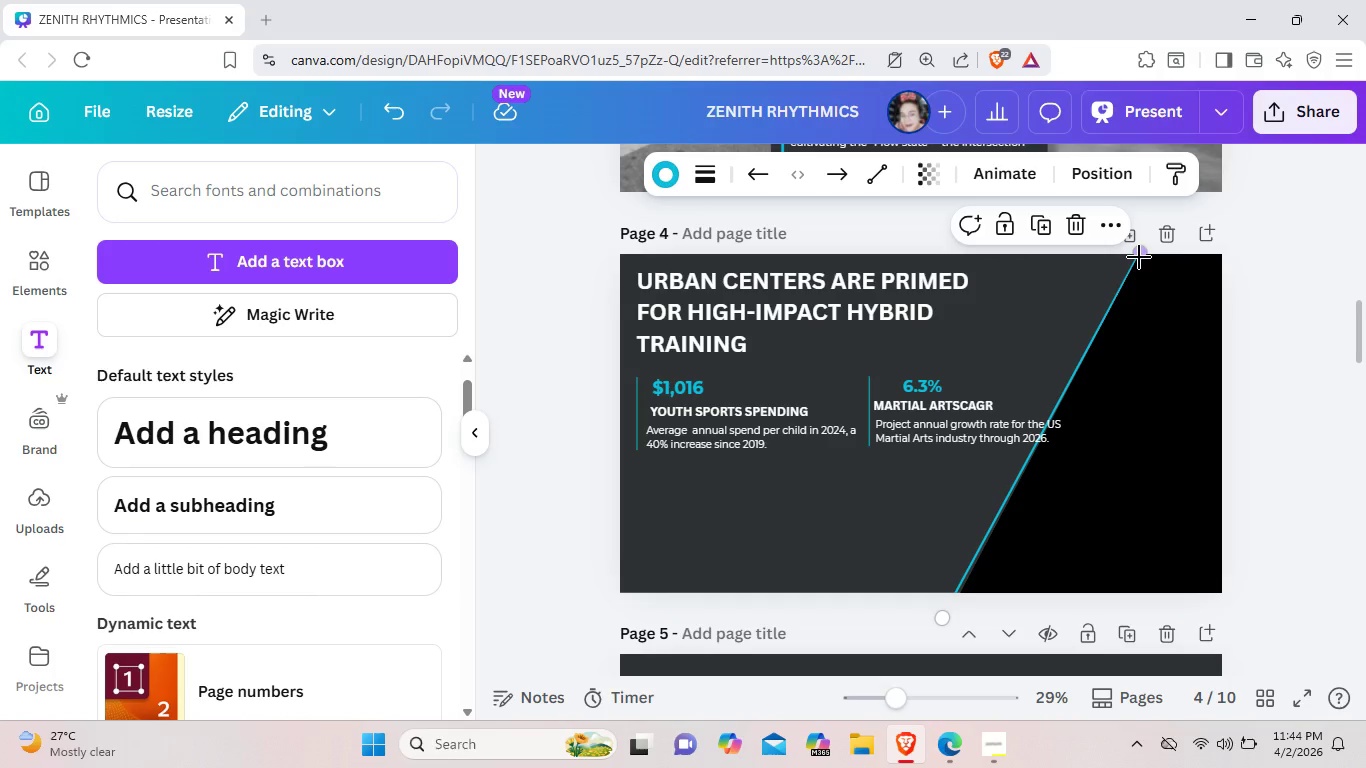 
left_click_drag(start_coordinate=[1139, 256], to_coordinate=[1131, 251])
 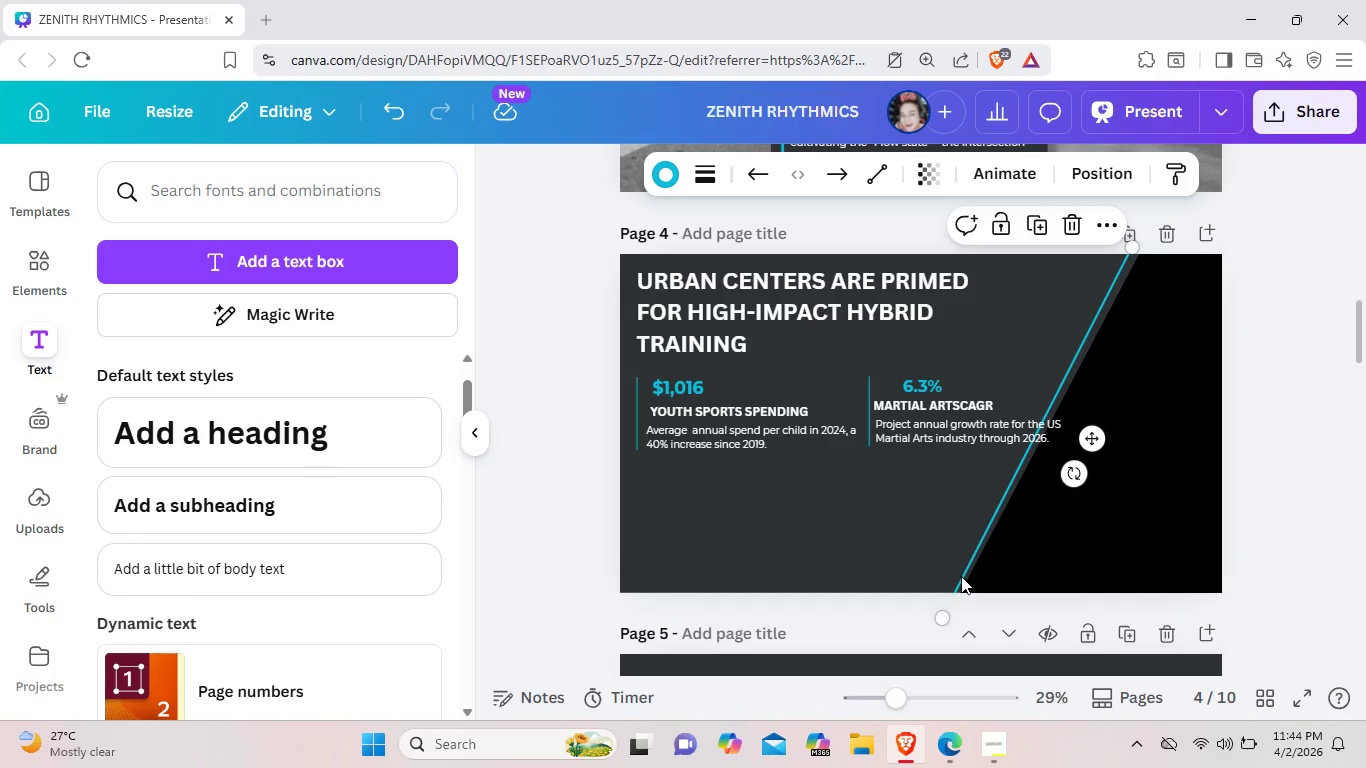 
left_click([961, 576])
 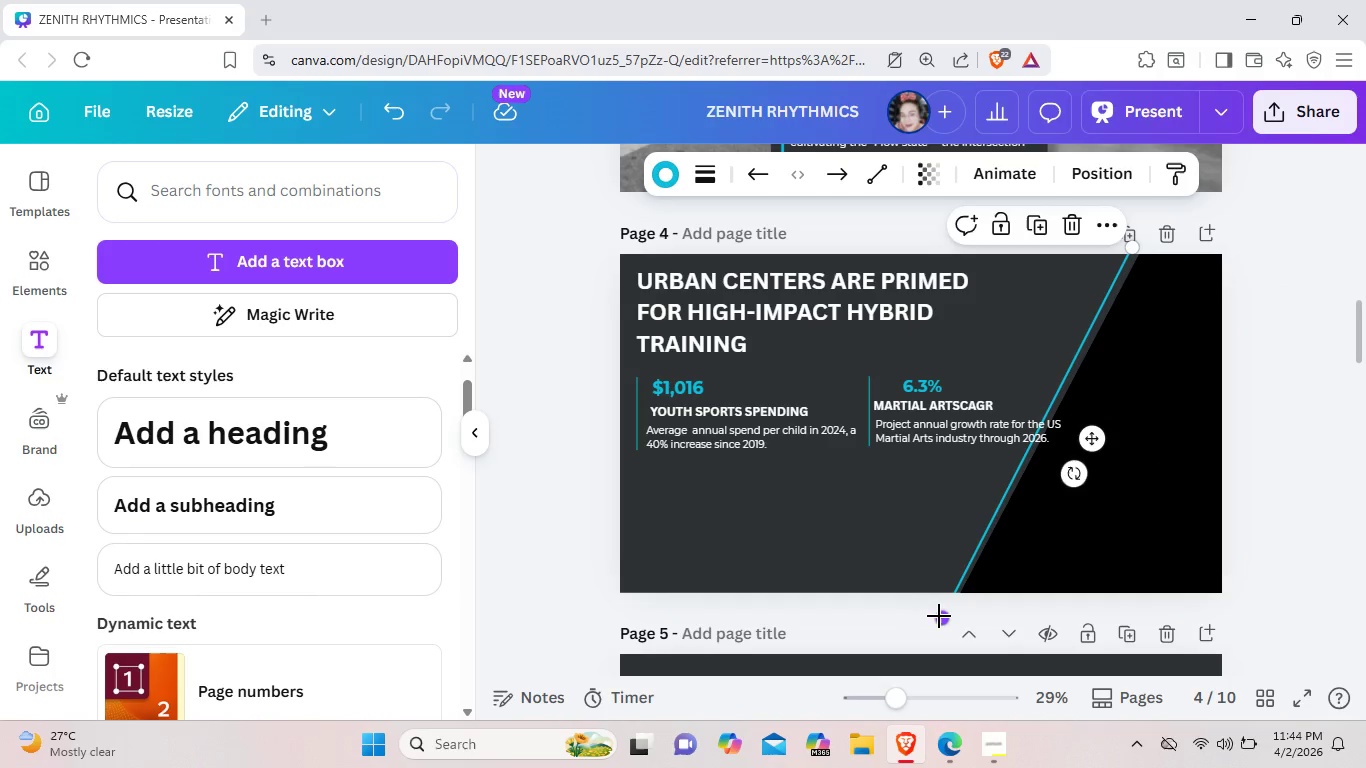 
mouse_move([968, 610])
 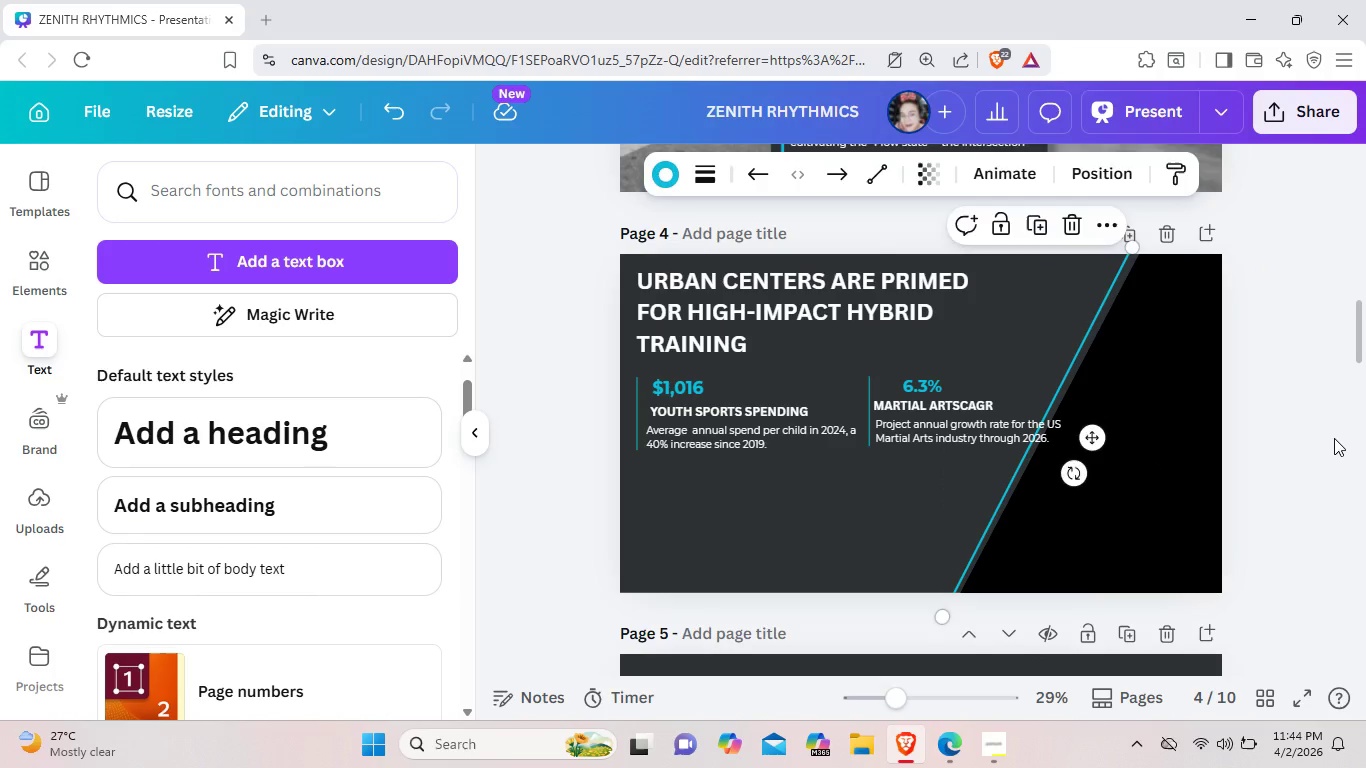 
left_click([1334, 438])
 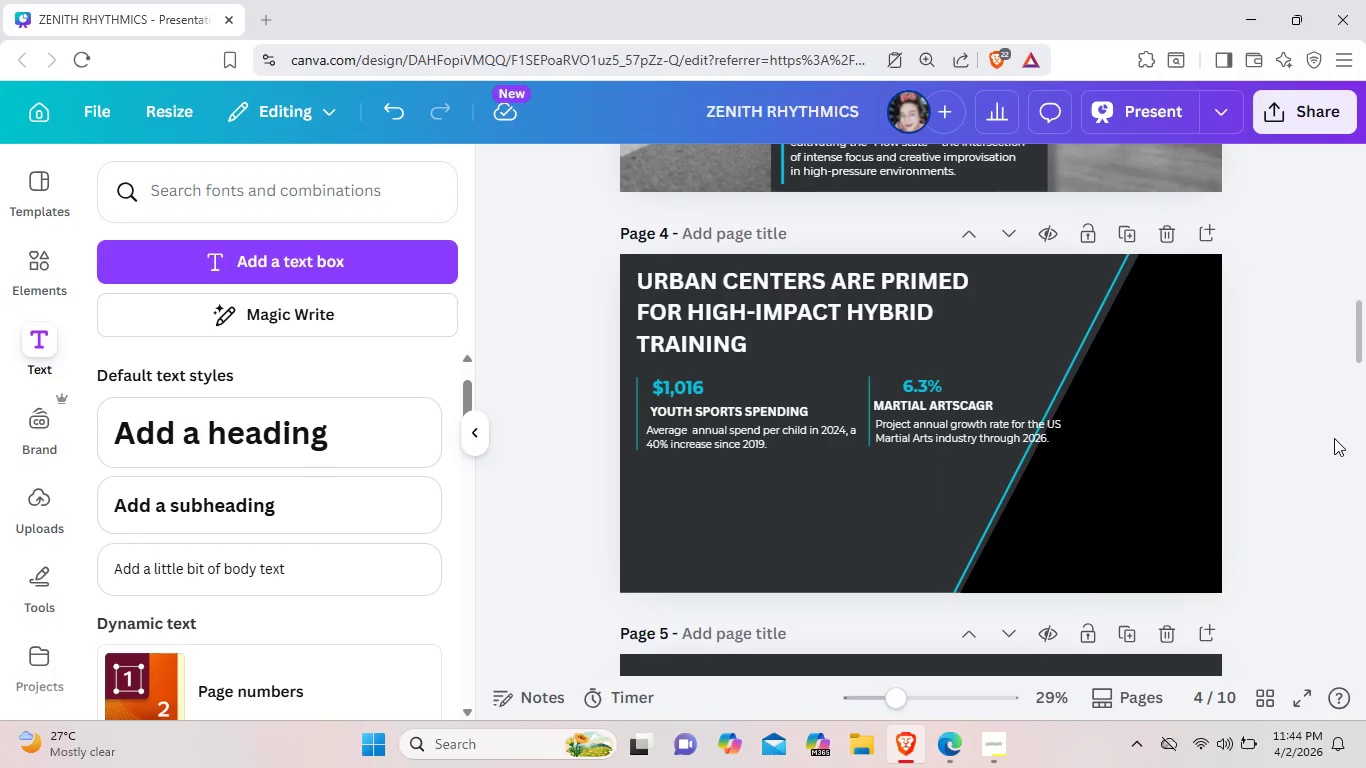 
left_click([1334, 438])
 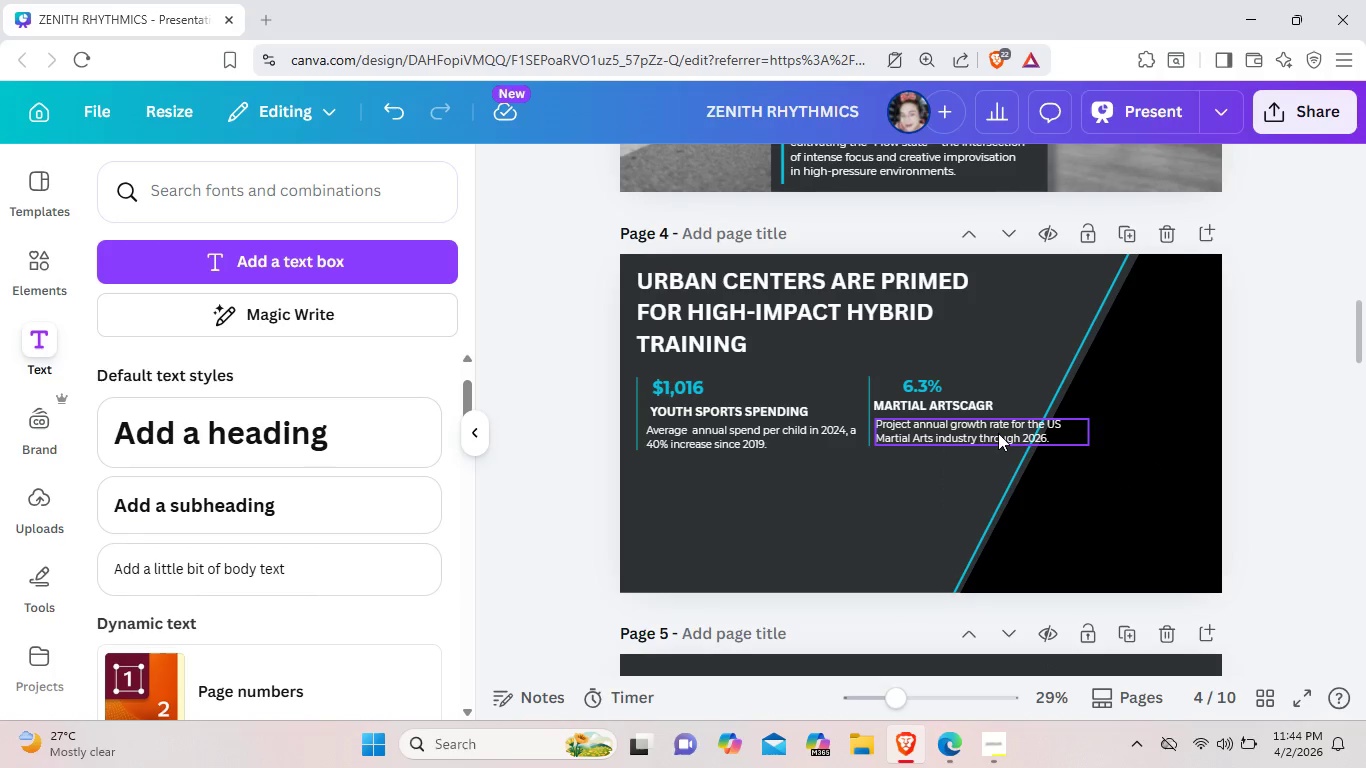 
left_click([968, 410])
 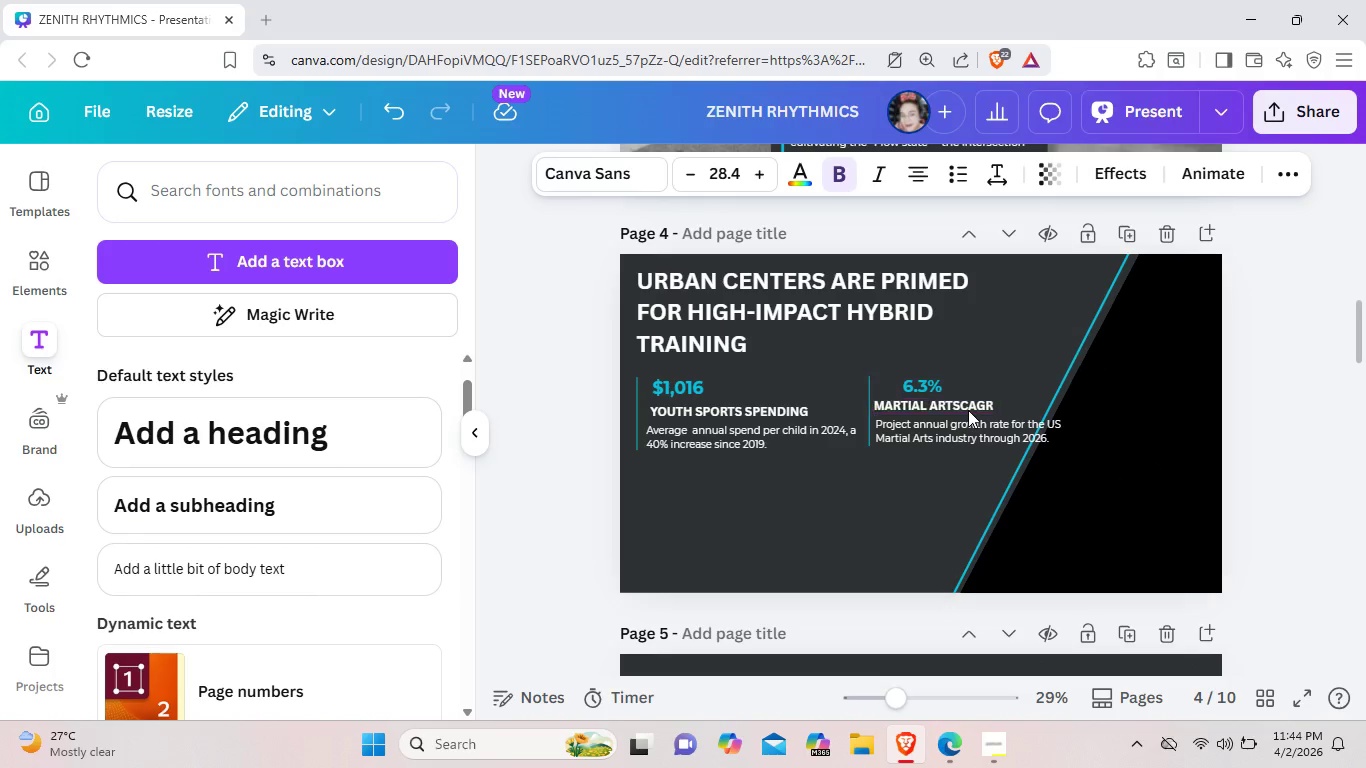 
key(ArrowRight)
 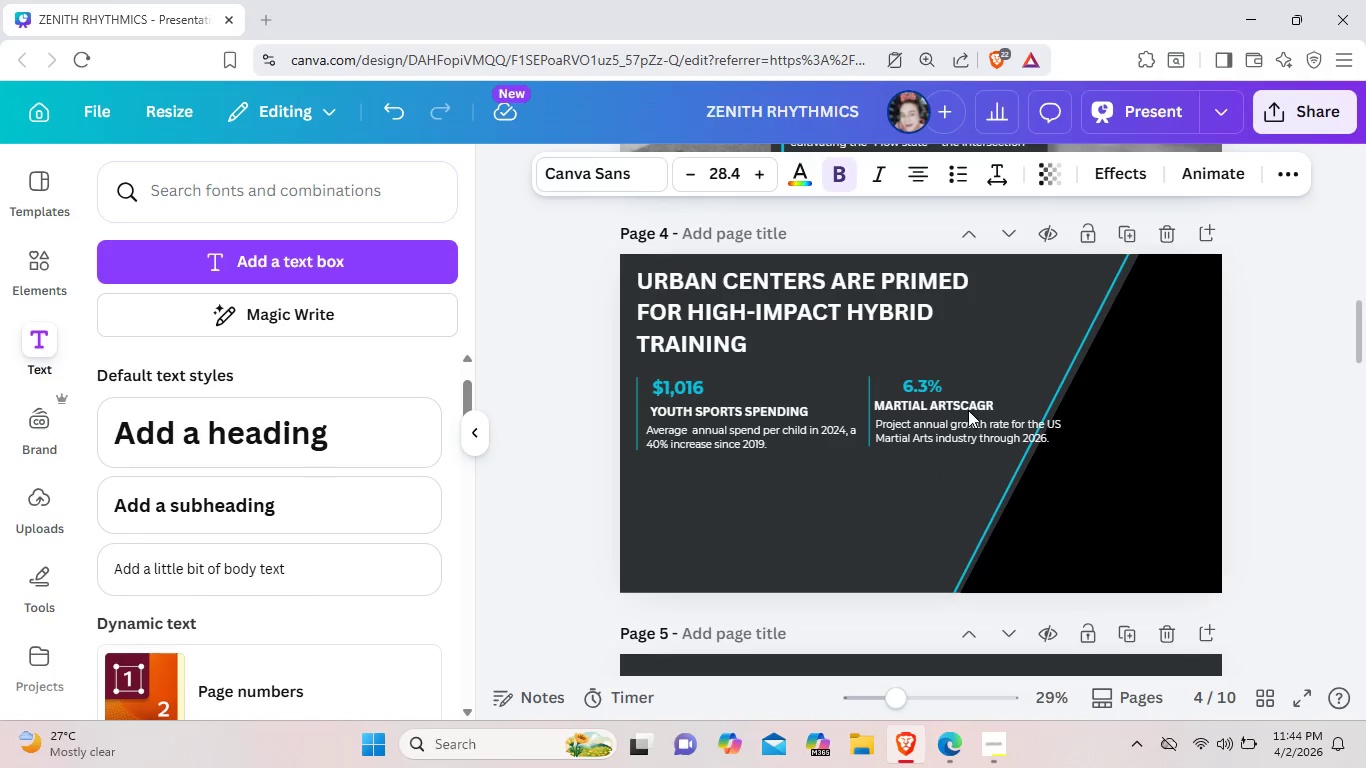 
key(ArrowRight)
 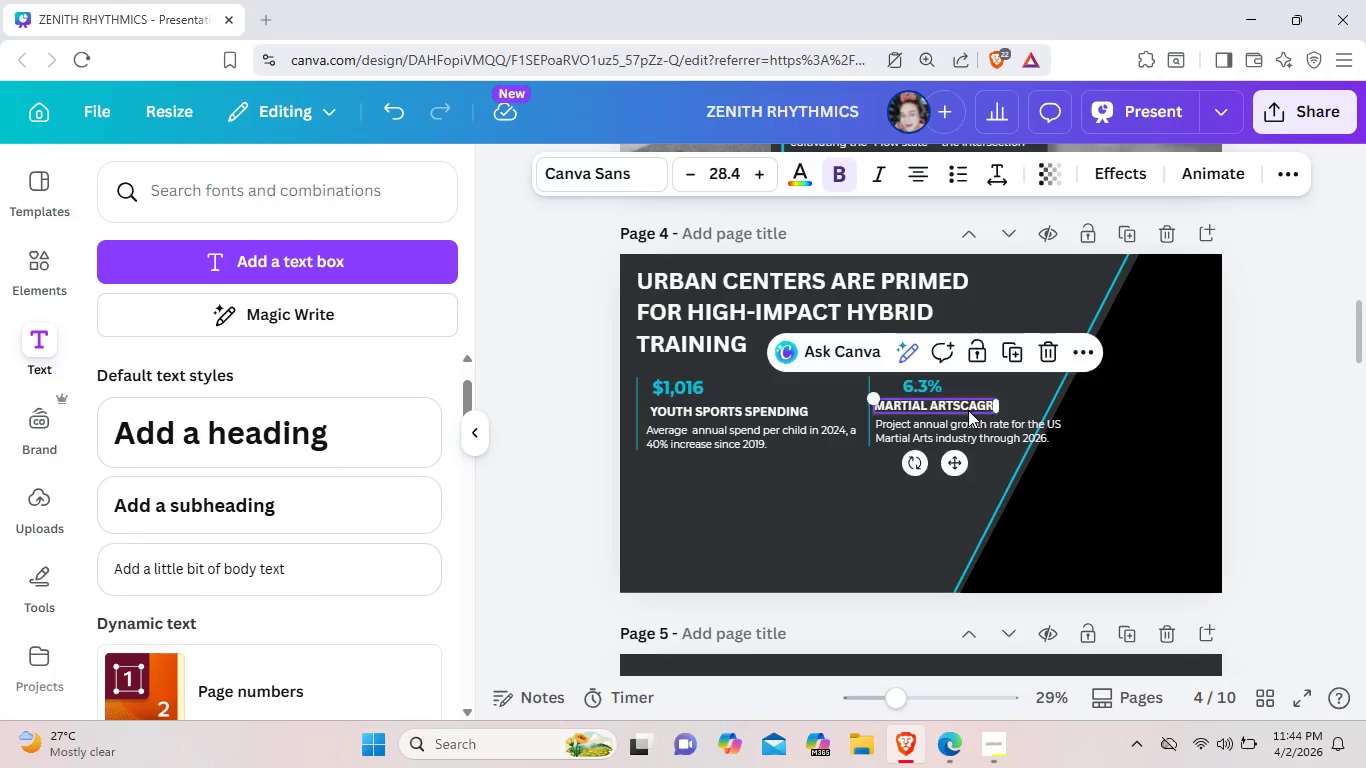 
key(ArrowRight)
 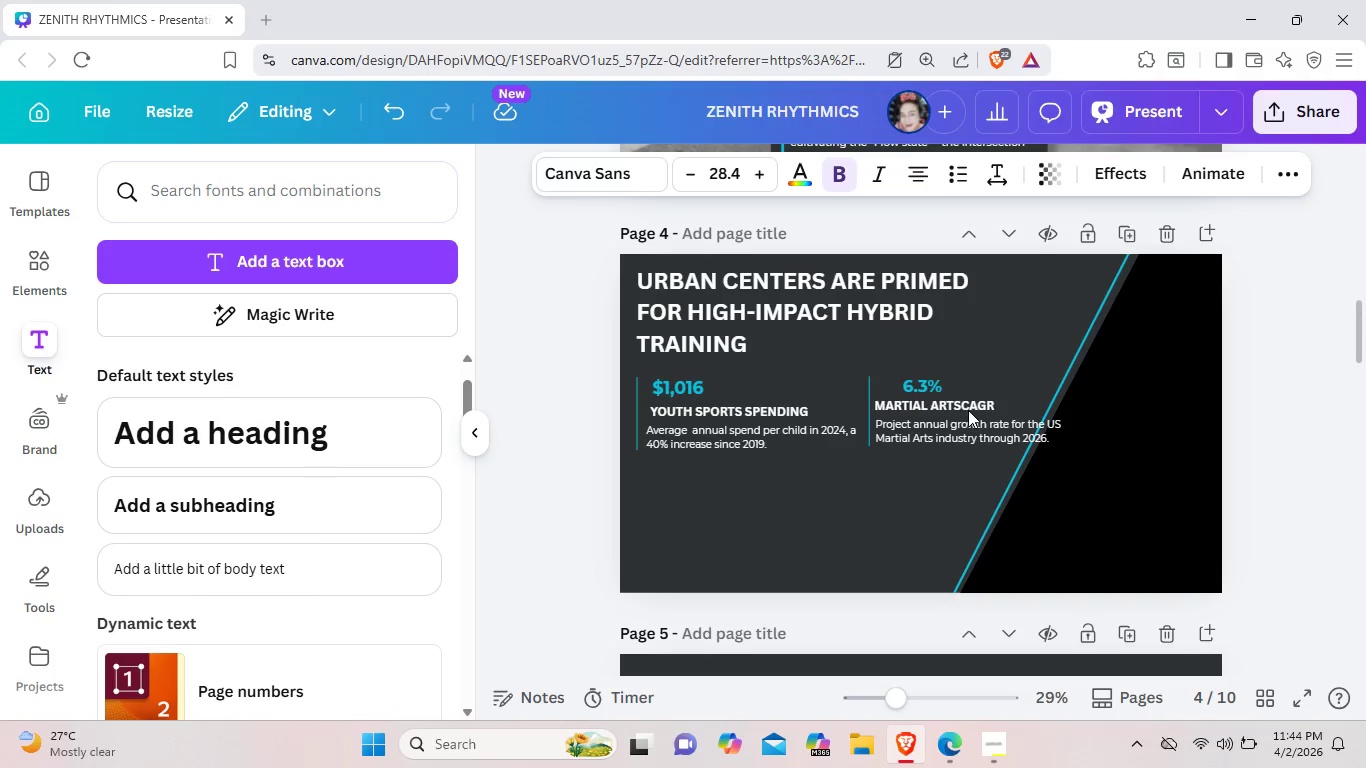 
key(ArrowRight)
 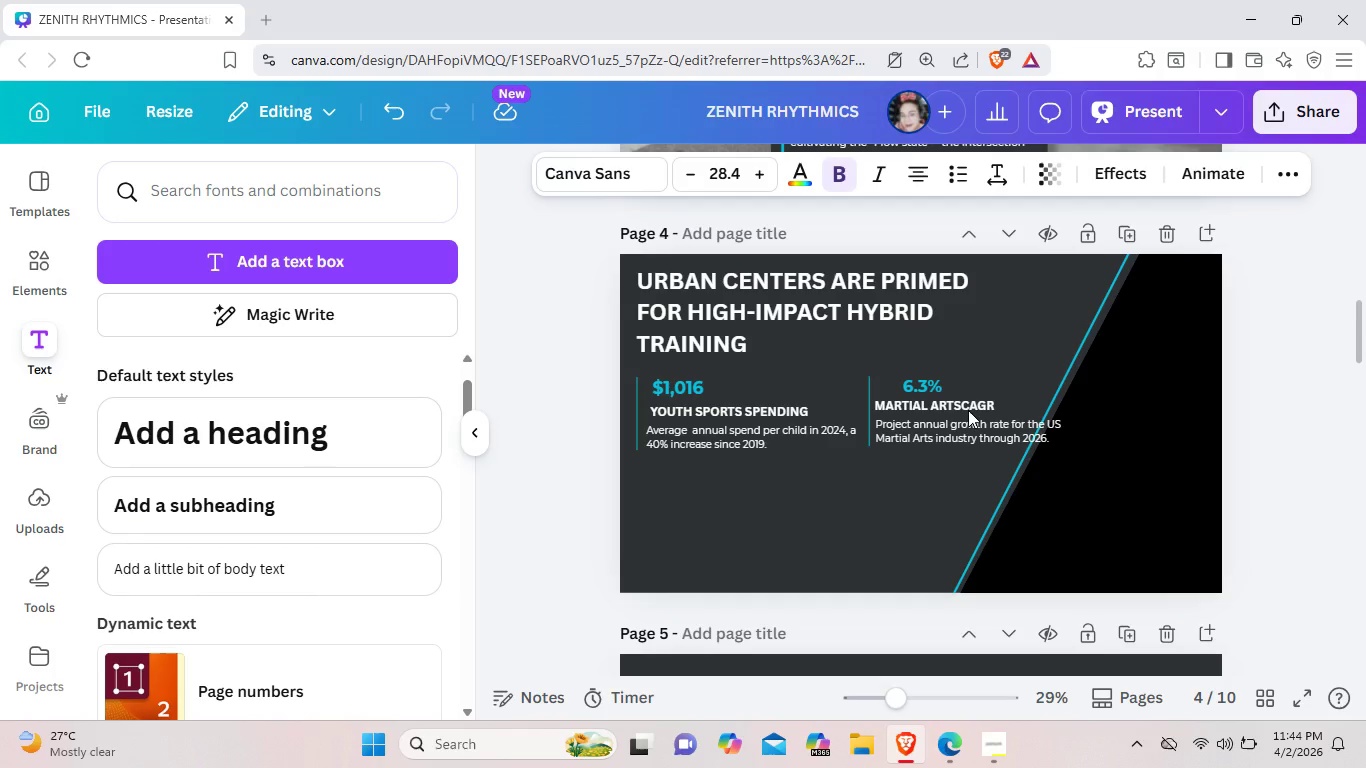 
key(ArrowRight)
 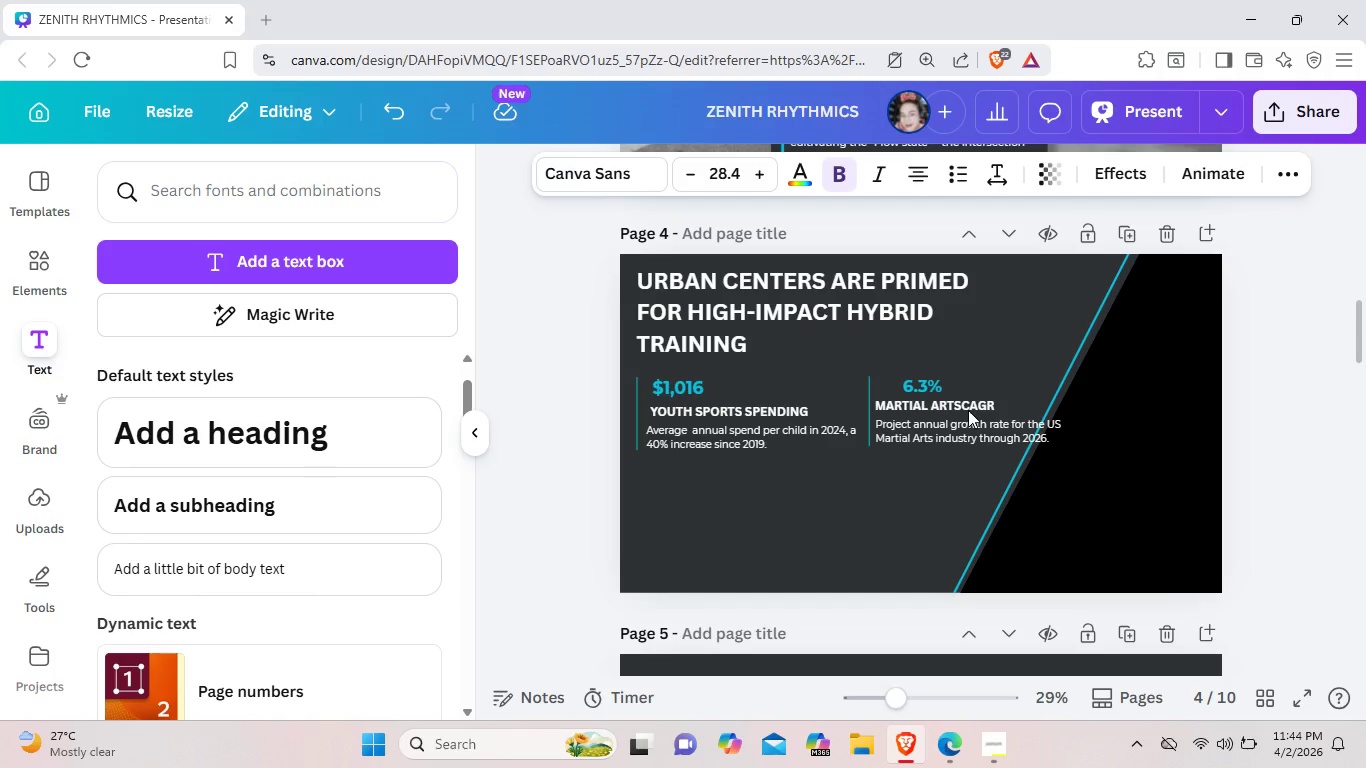 
key(ArrowRight)
 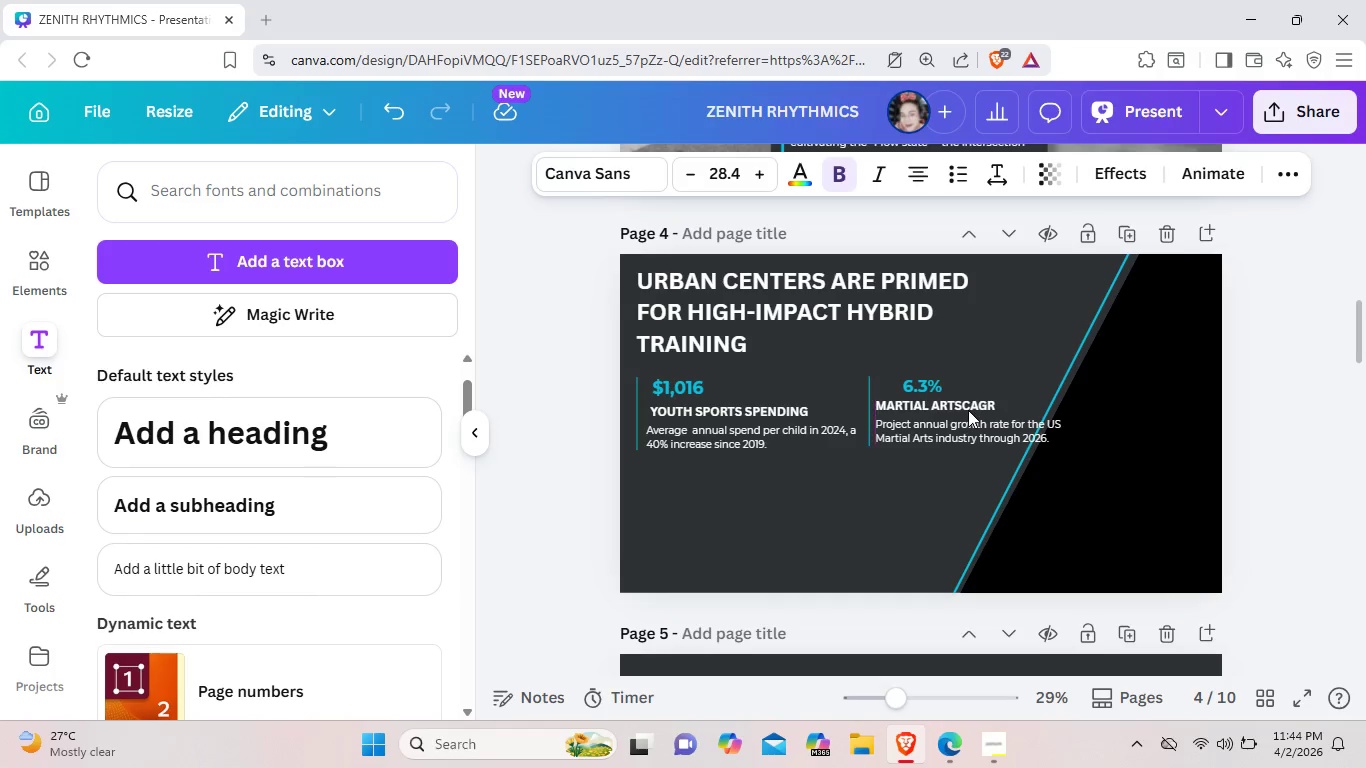 
key(ArrowRight)
 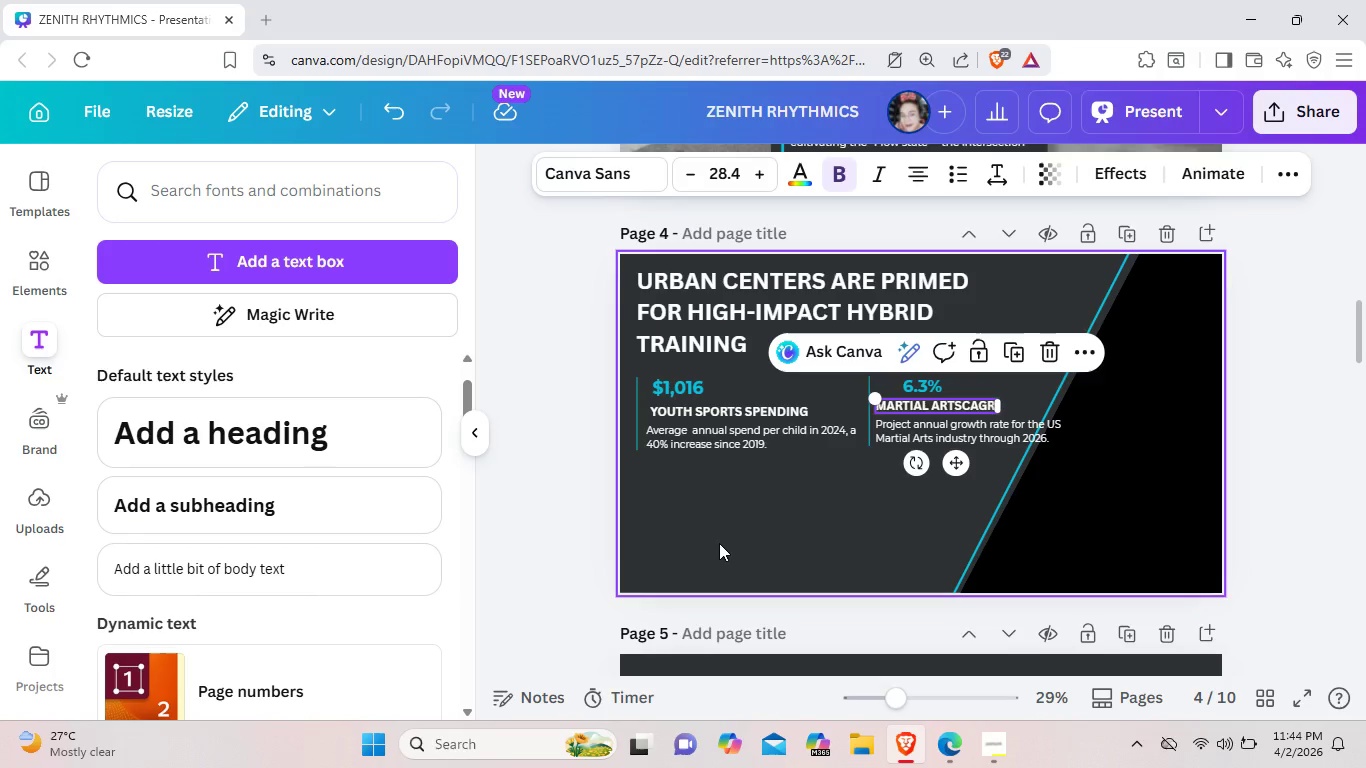 
left_click([719, 543])
 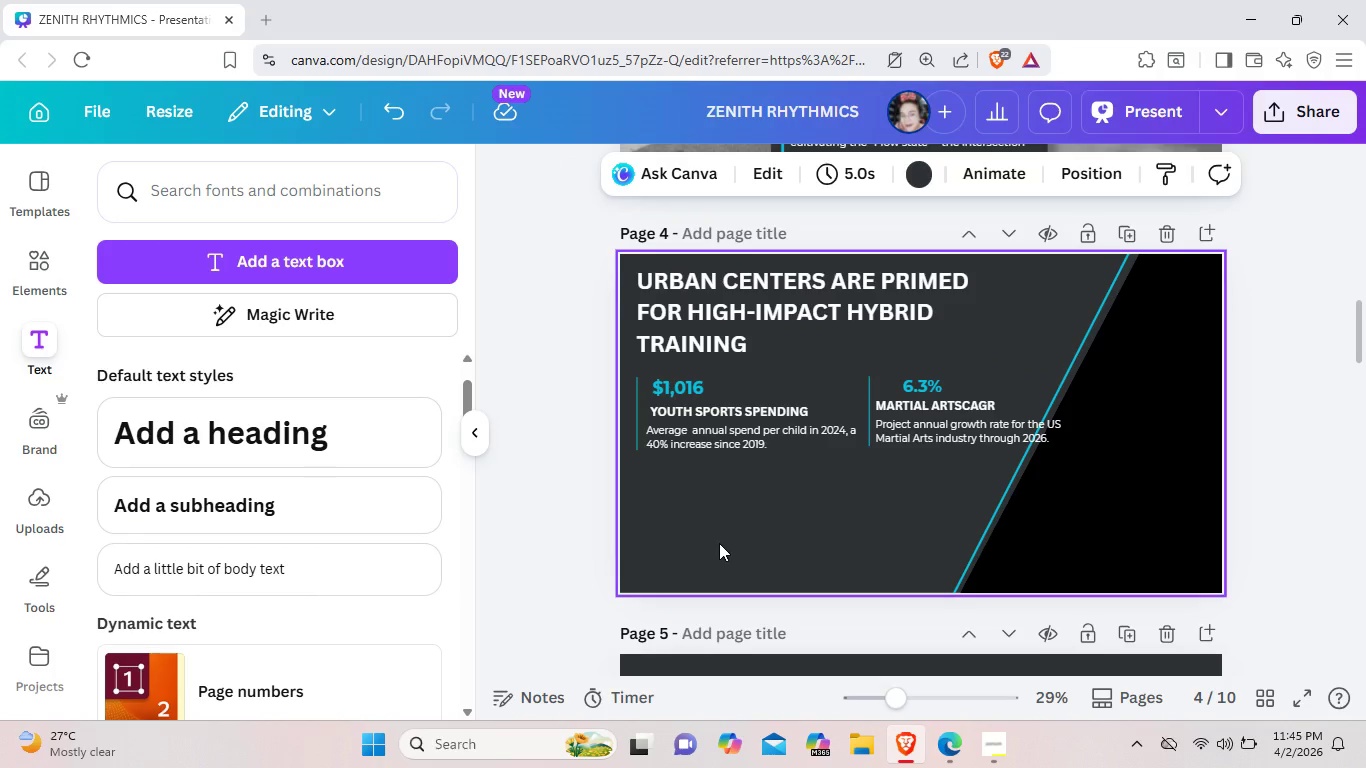 
wait(5.33)
 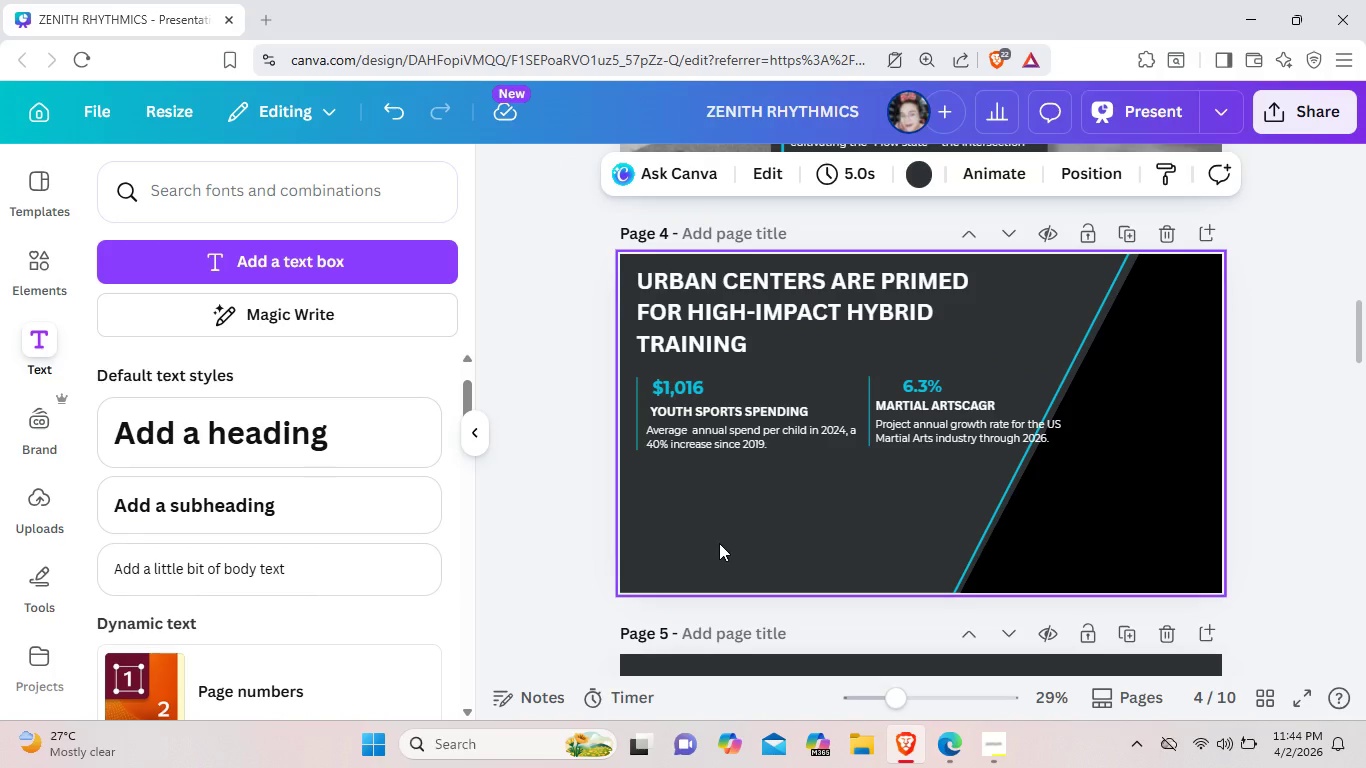 
left_click([46, 263])
 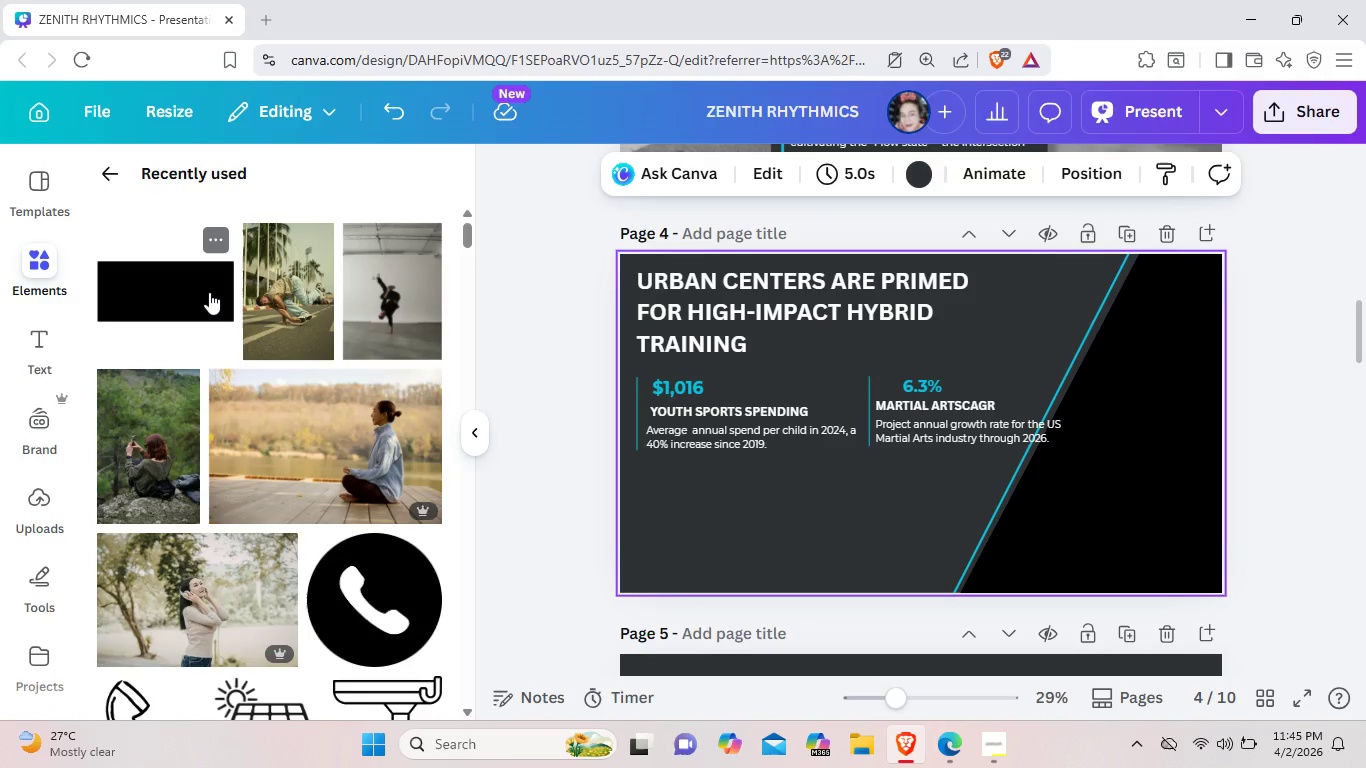 
left_click([209, 292])
 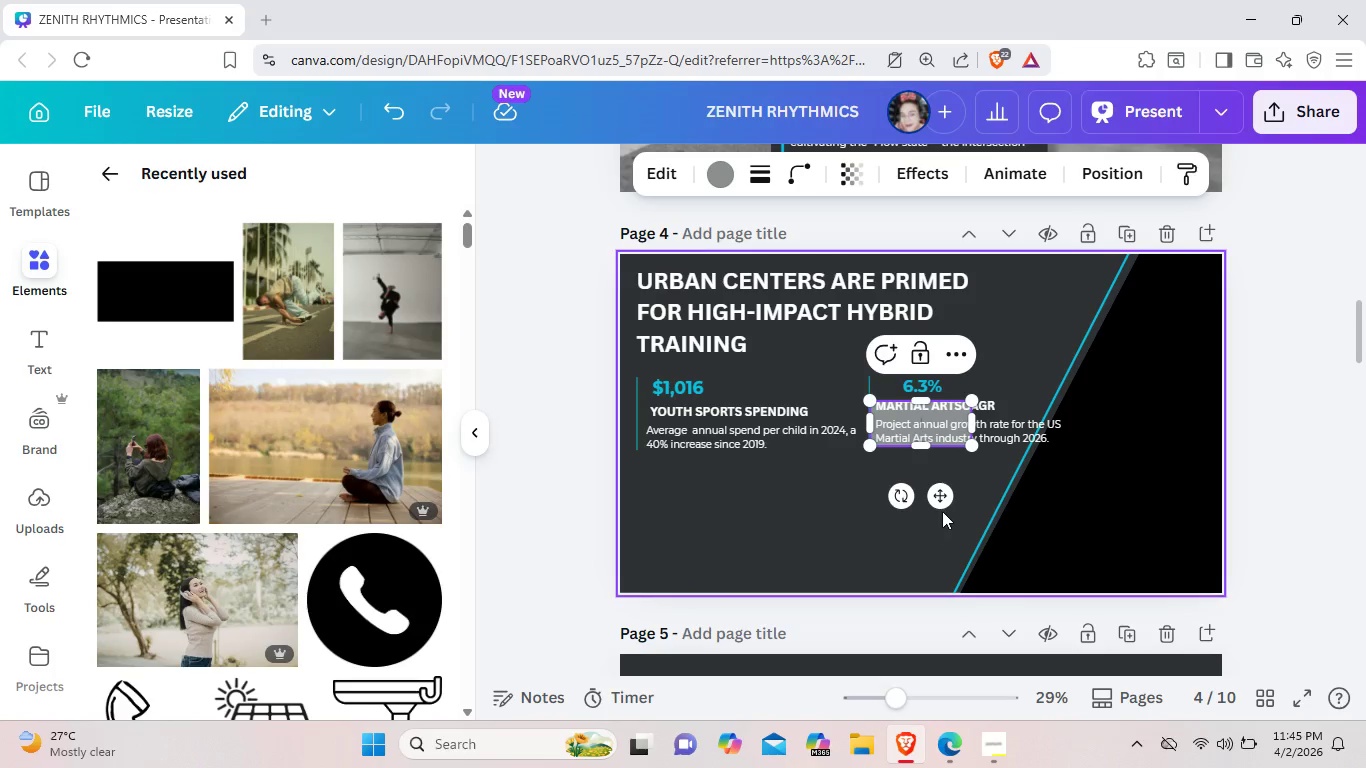 
left_click_drag(start_coordinate=[946, 504], to_coordinate=[738, 591])
 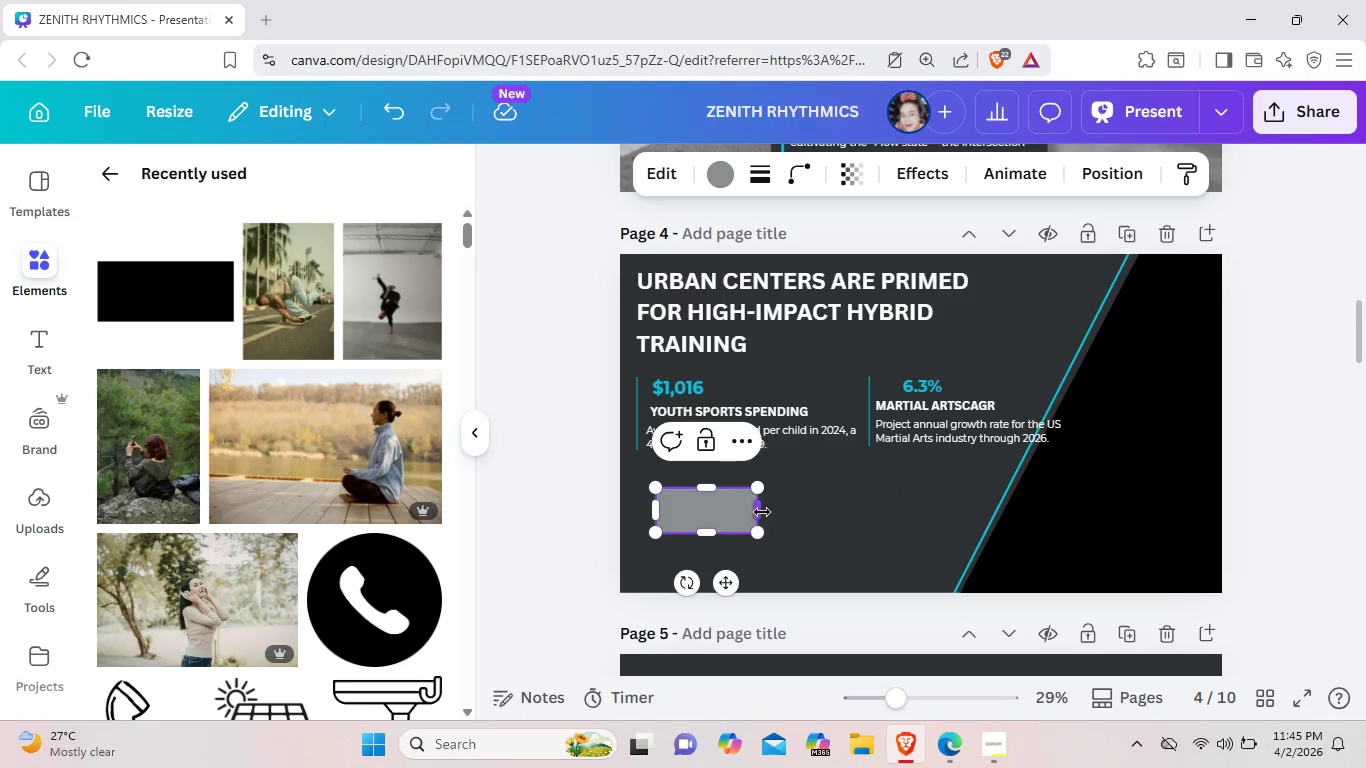 
left_click_drag(start_coordinate=[761, 511], to_coordinate=[1010, 519])
 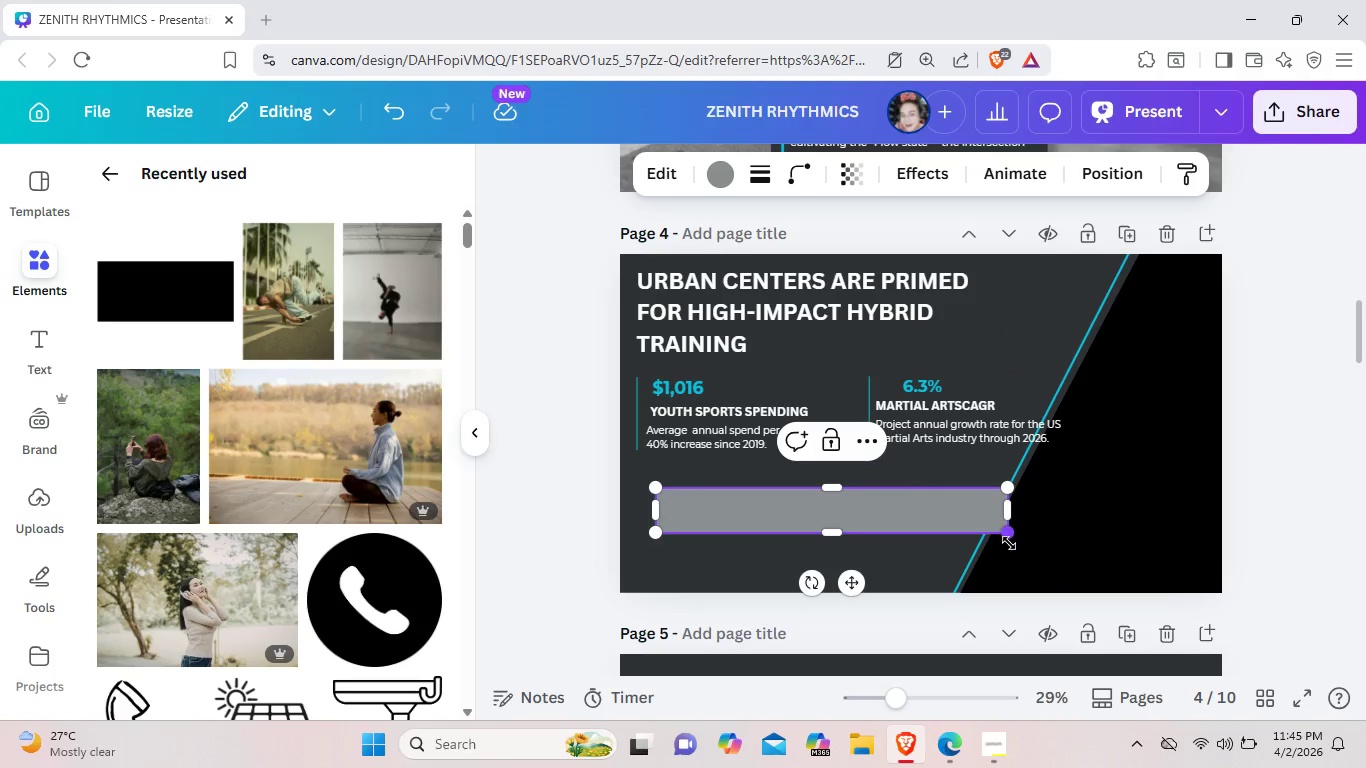 
left_click_drag(start_coordinate=[1007, 536], to_coordinate=[1067, 582])
 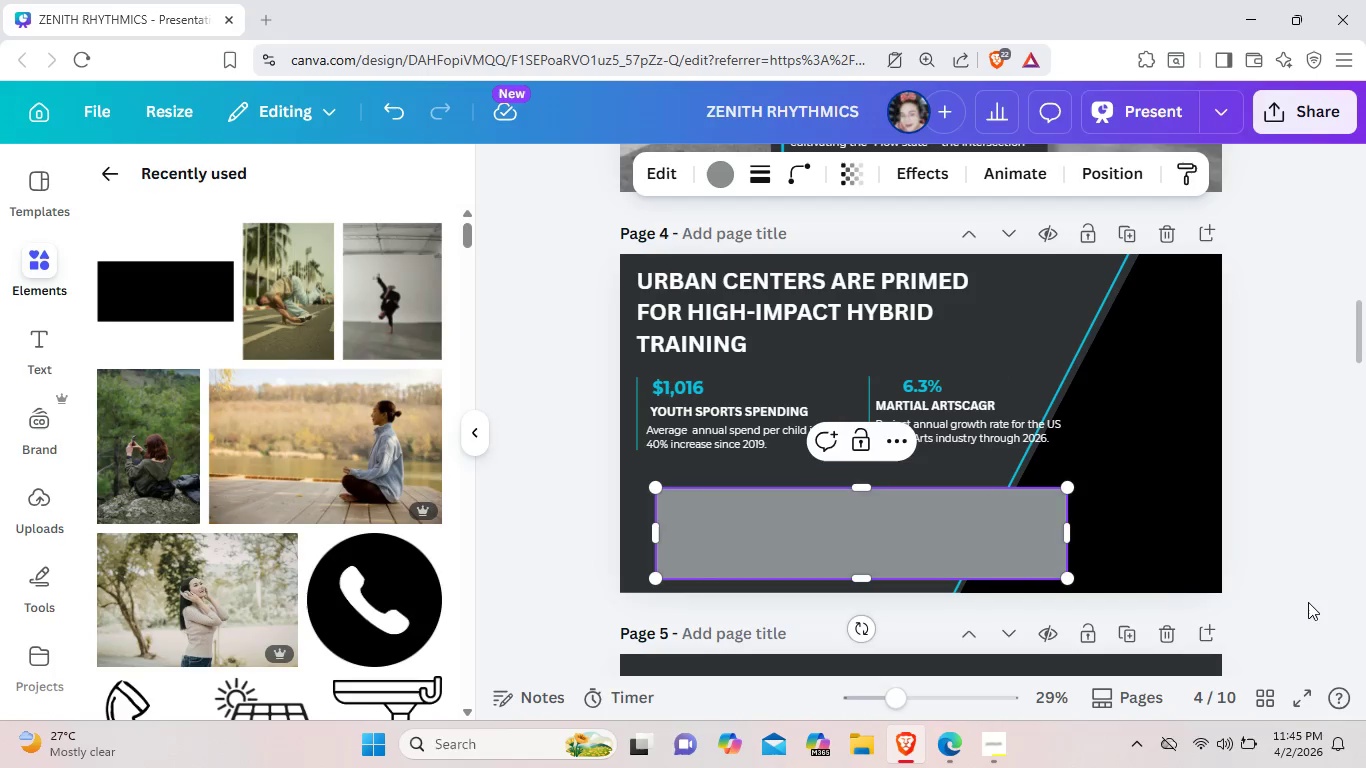 
left_click([1310, 587])
 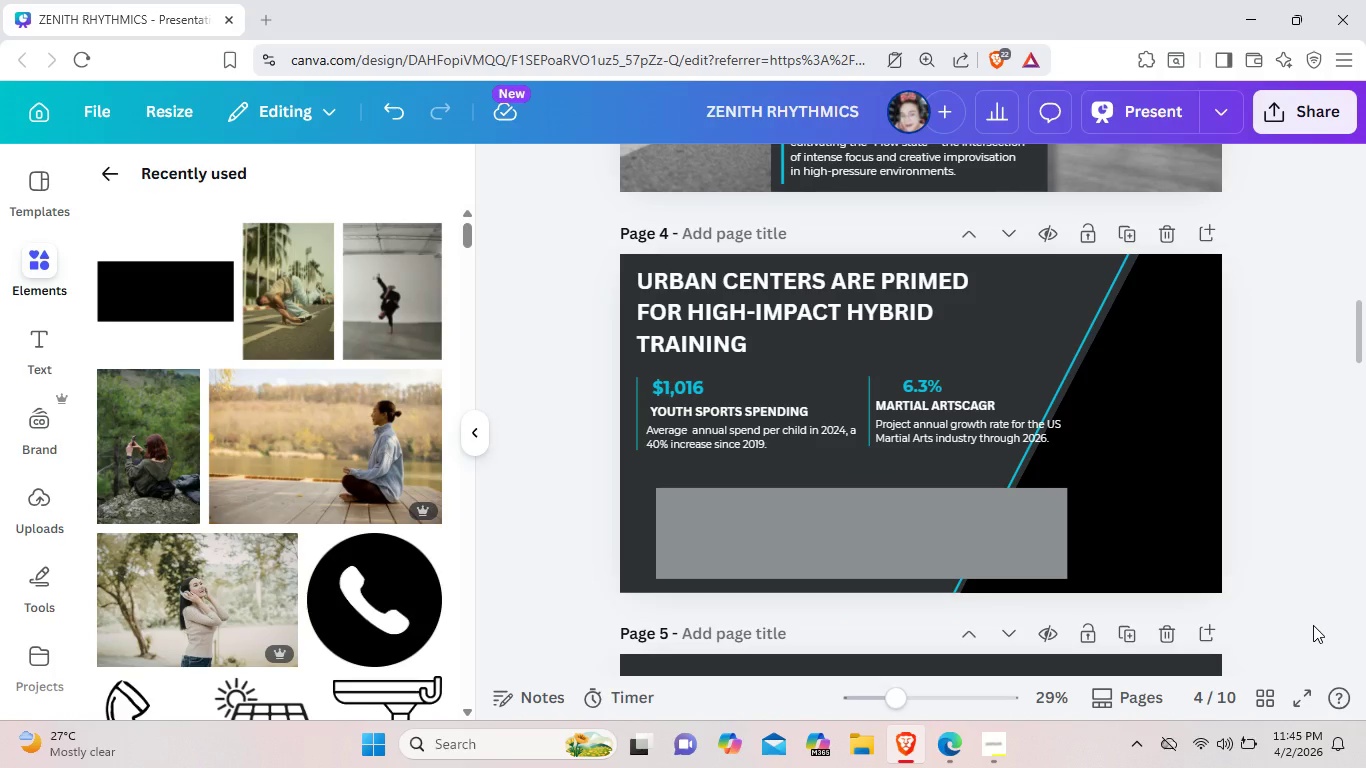 
wait(14.49)
 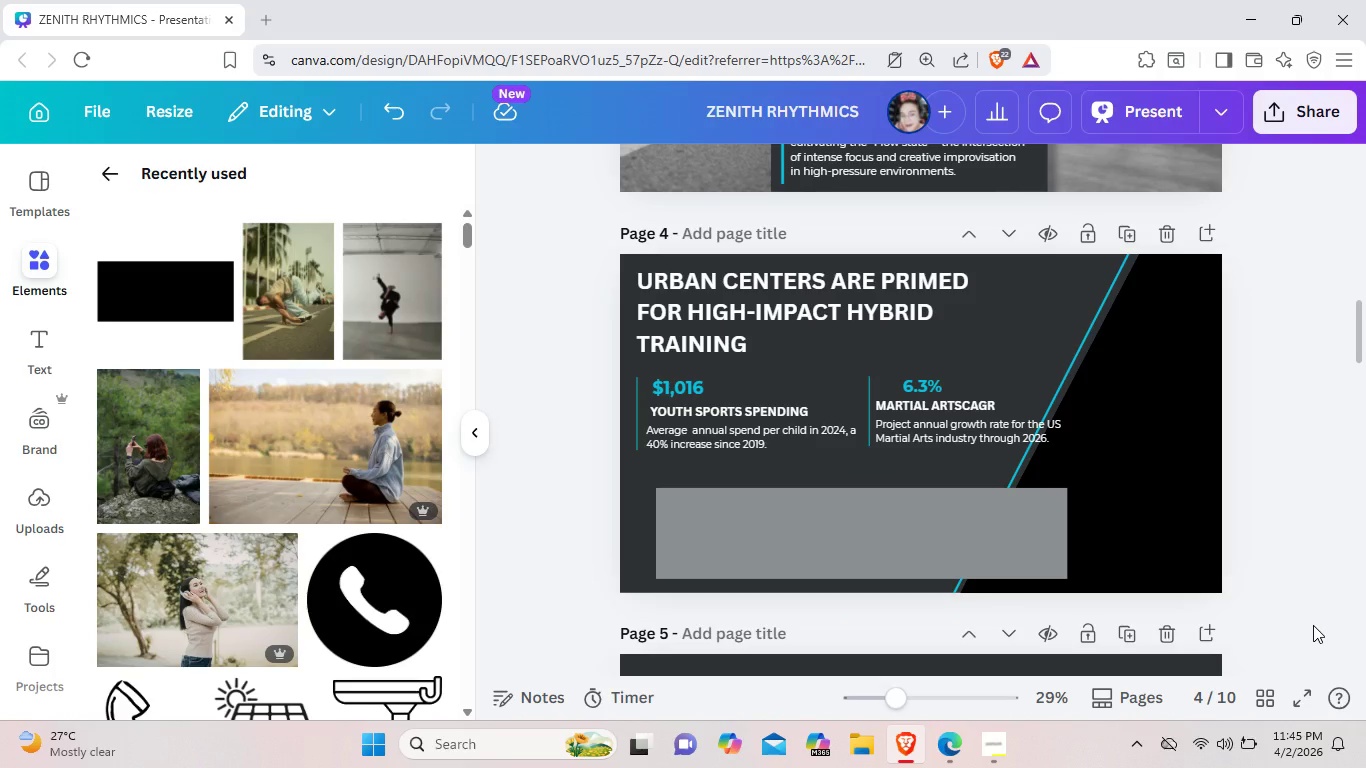 
left_click([1030, 531])
 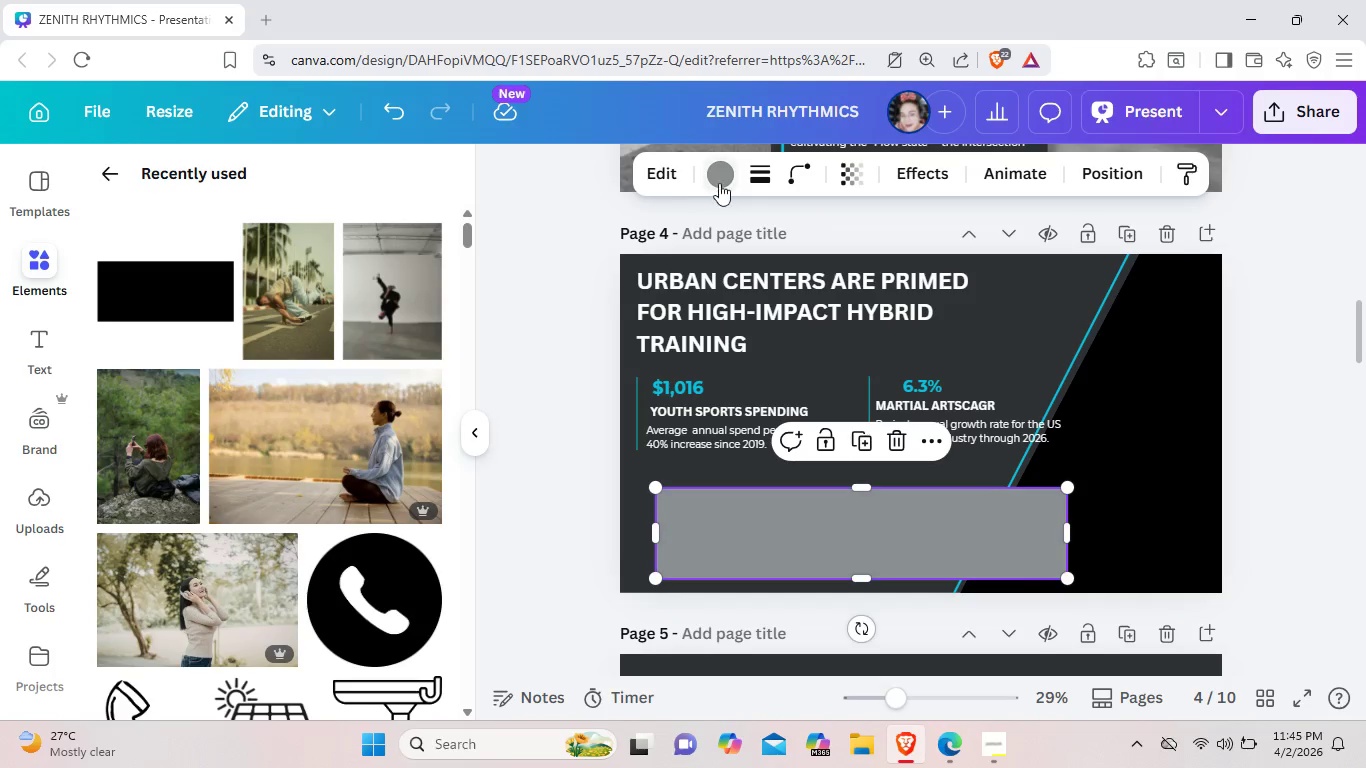 
left_click([719, 183])
 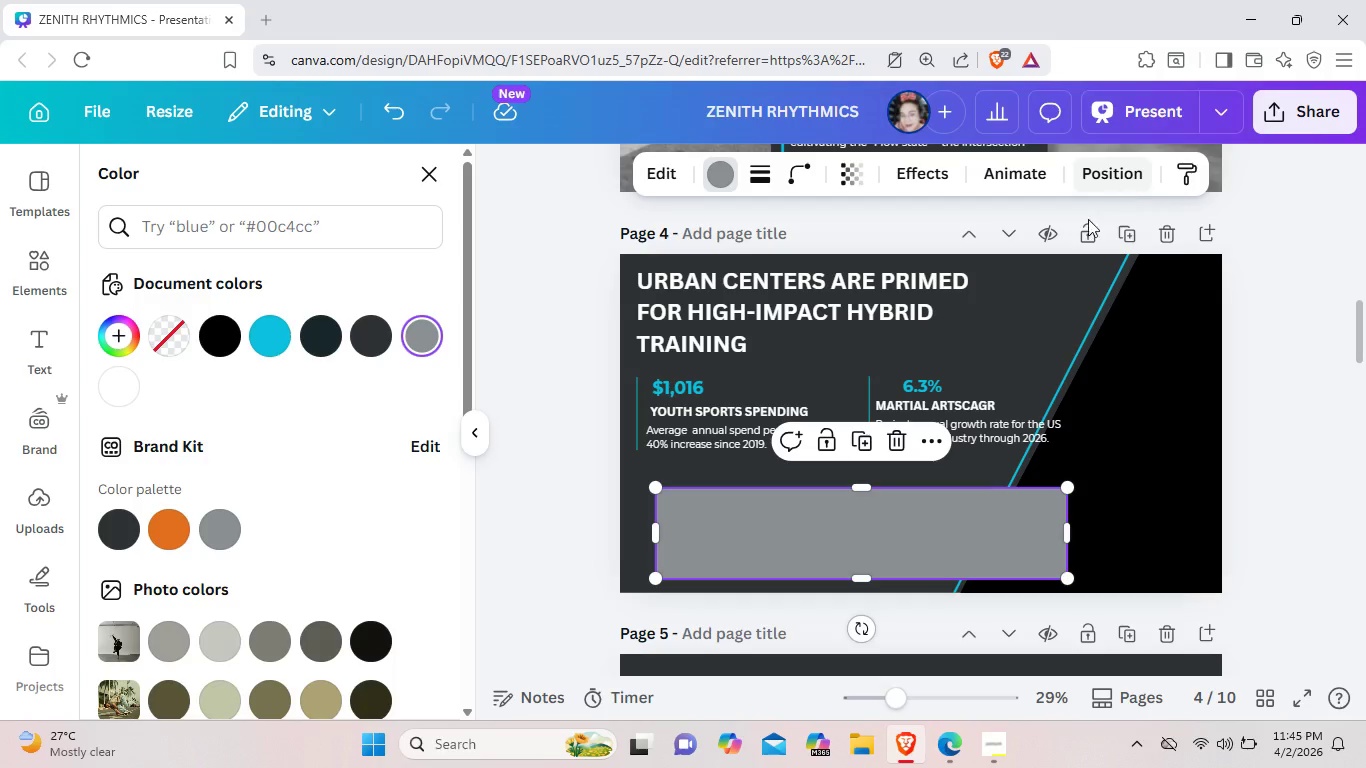 
wait(6.69)
 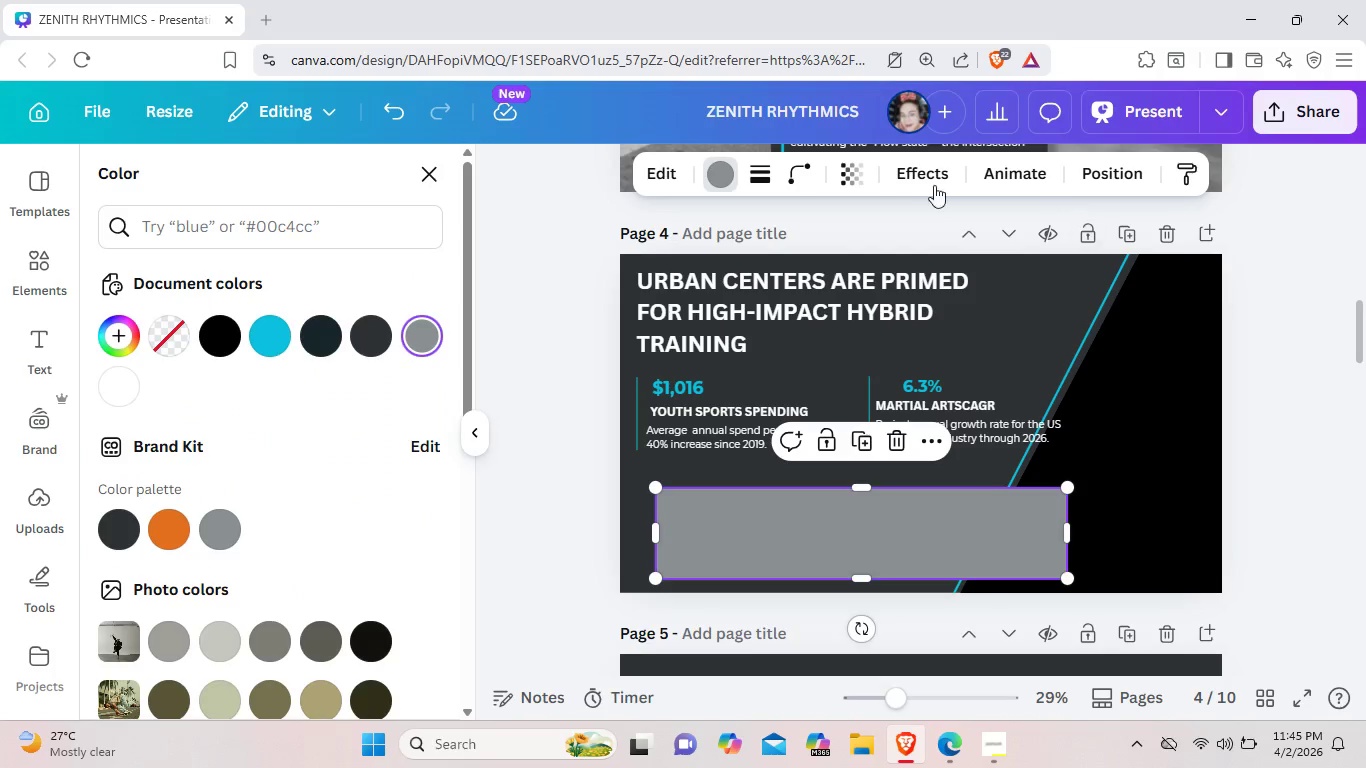 
left_click([857, 188])
 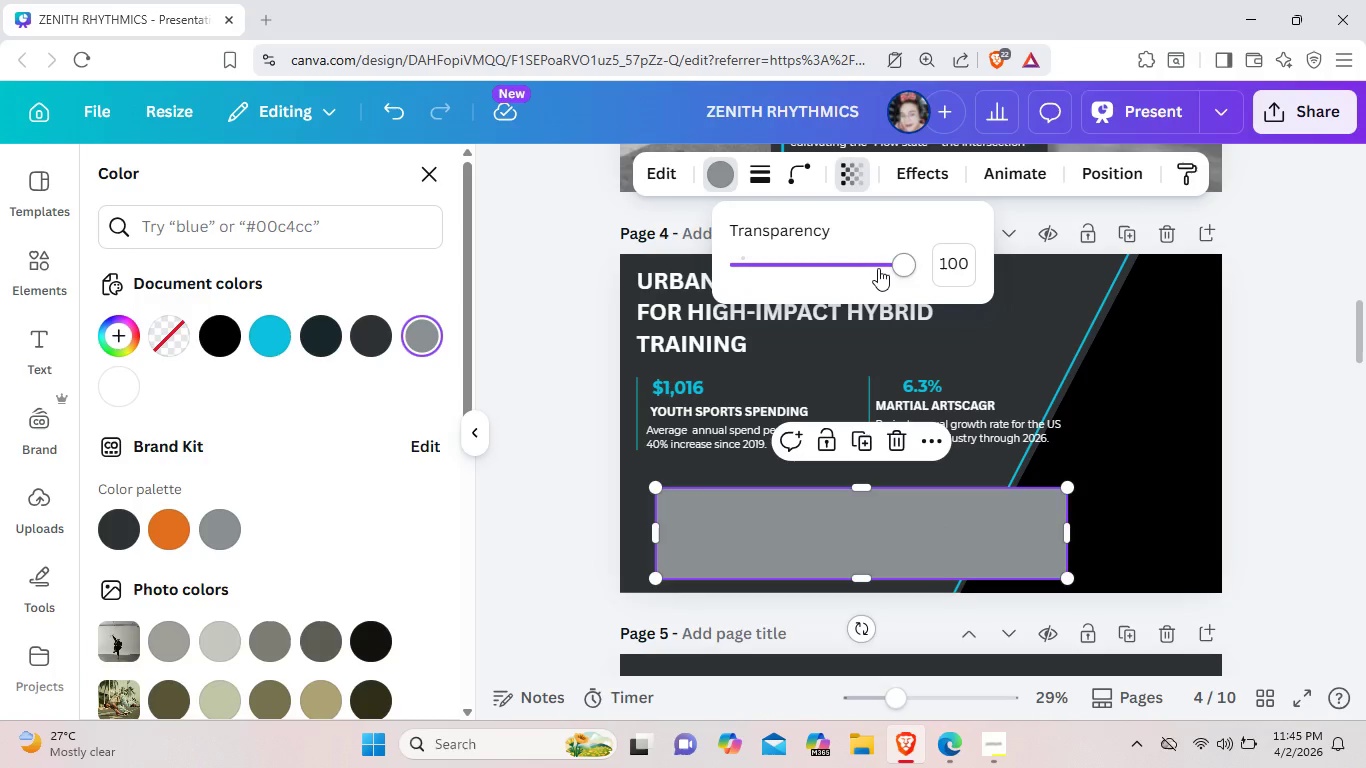 
left_click([878, 268])
 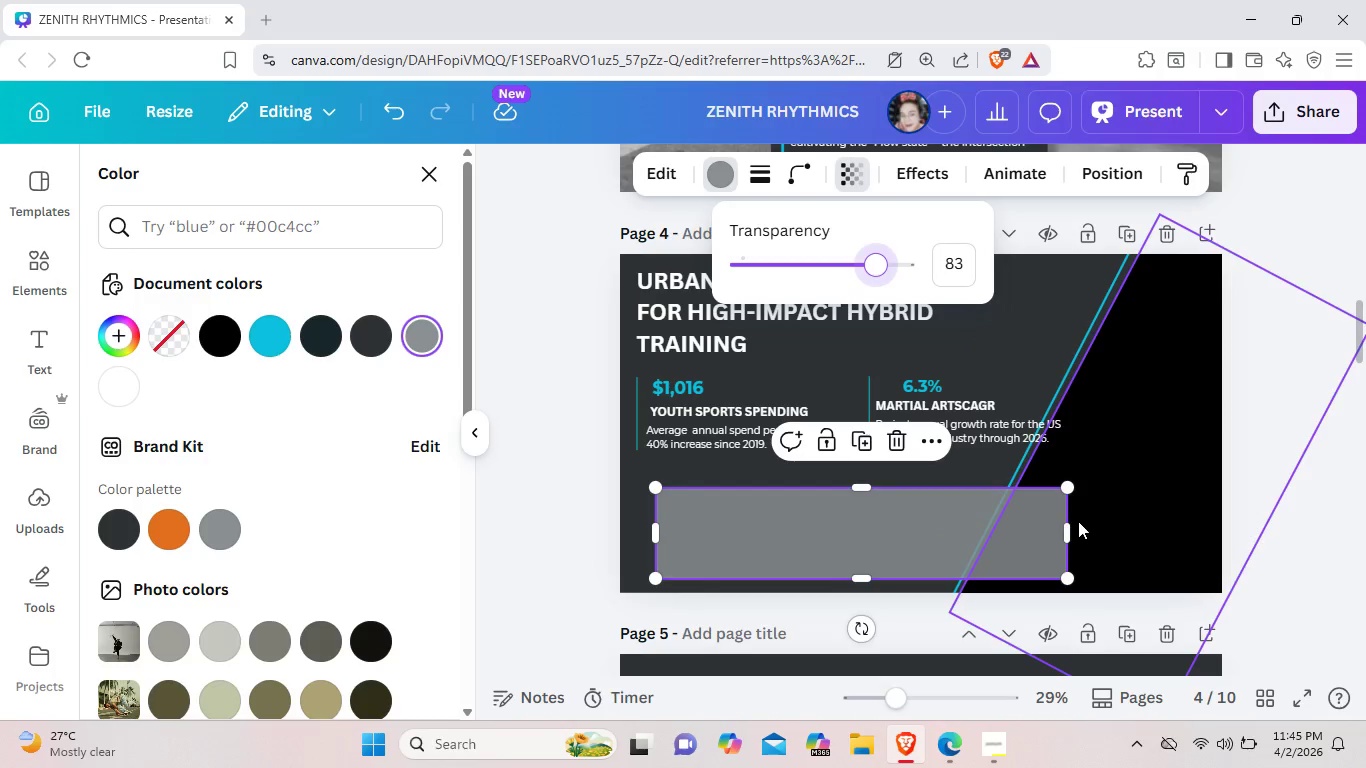 
wait(5.48)
 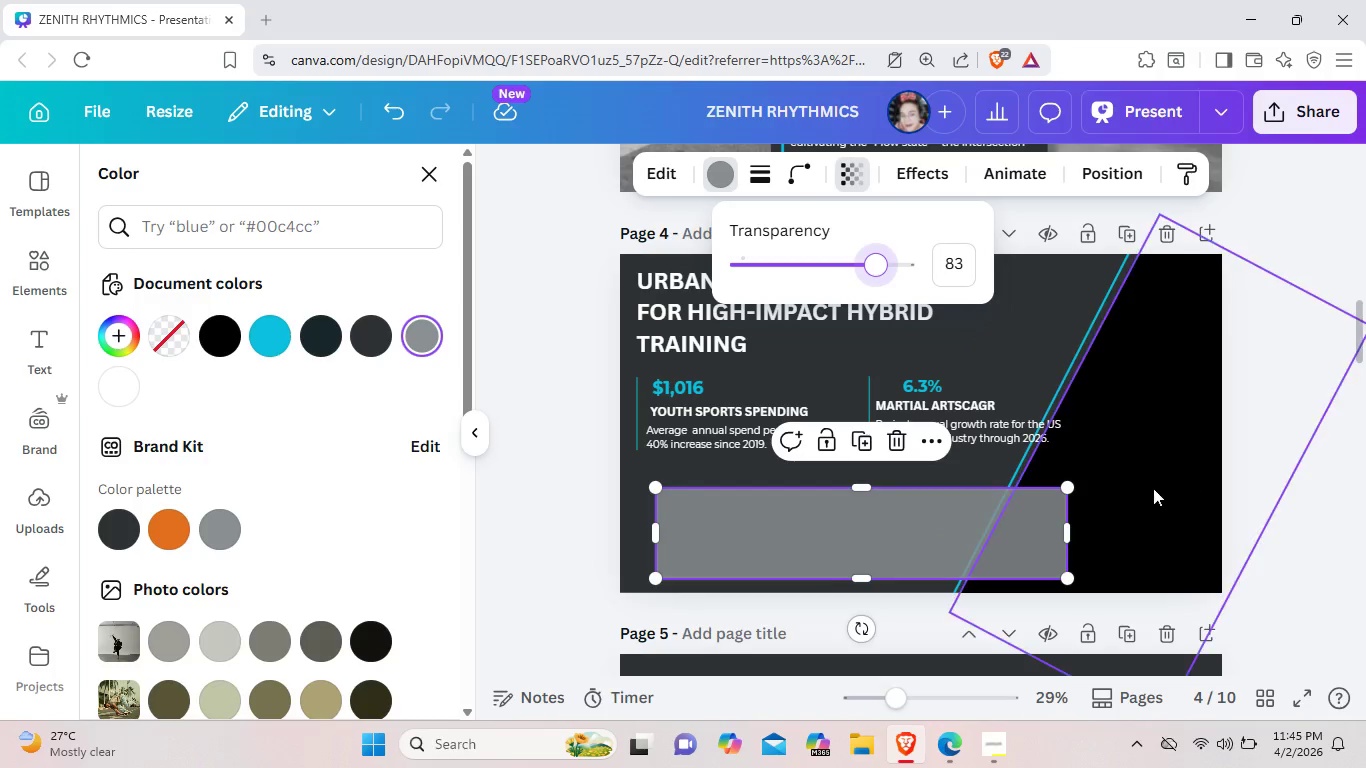 
left_click_drag(start_coordinate=[870, 580], to_coordinate=[868, 594])
 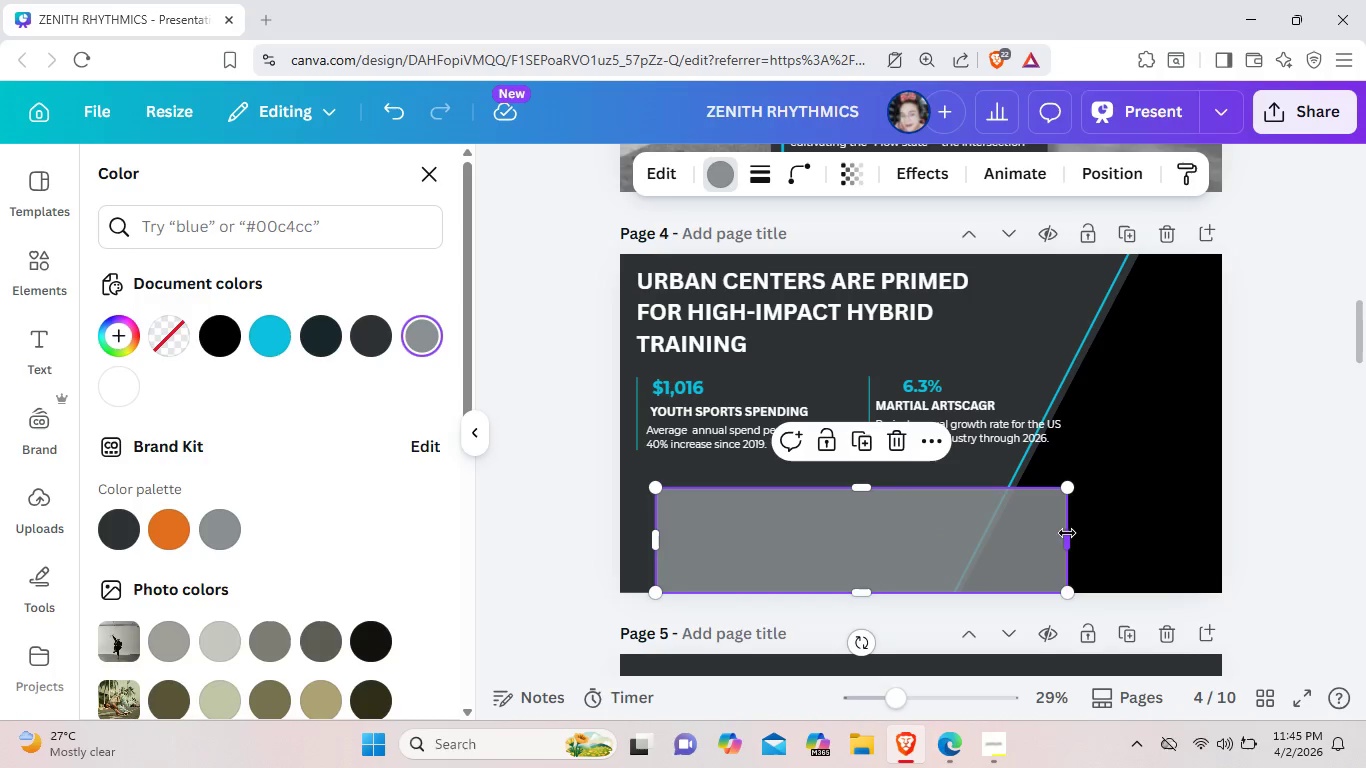 
left_click_drag(start_coordinate=[1067, 533], to_coordinate=[1075, 533])
 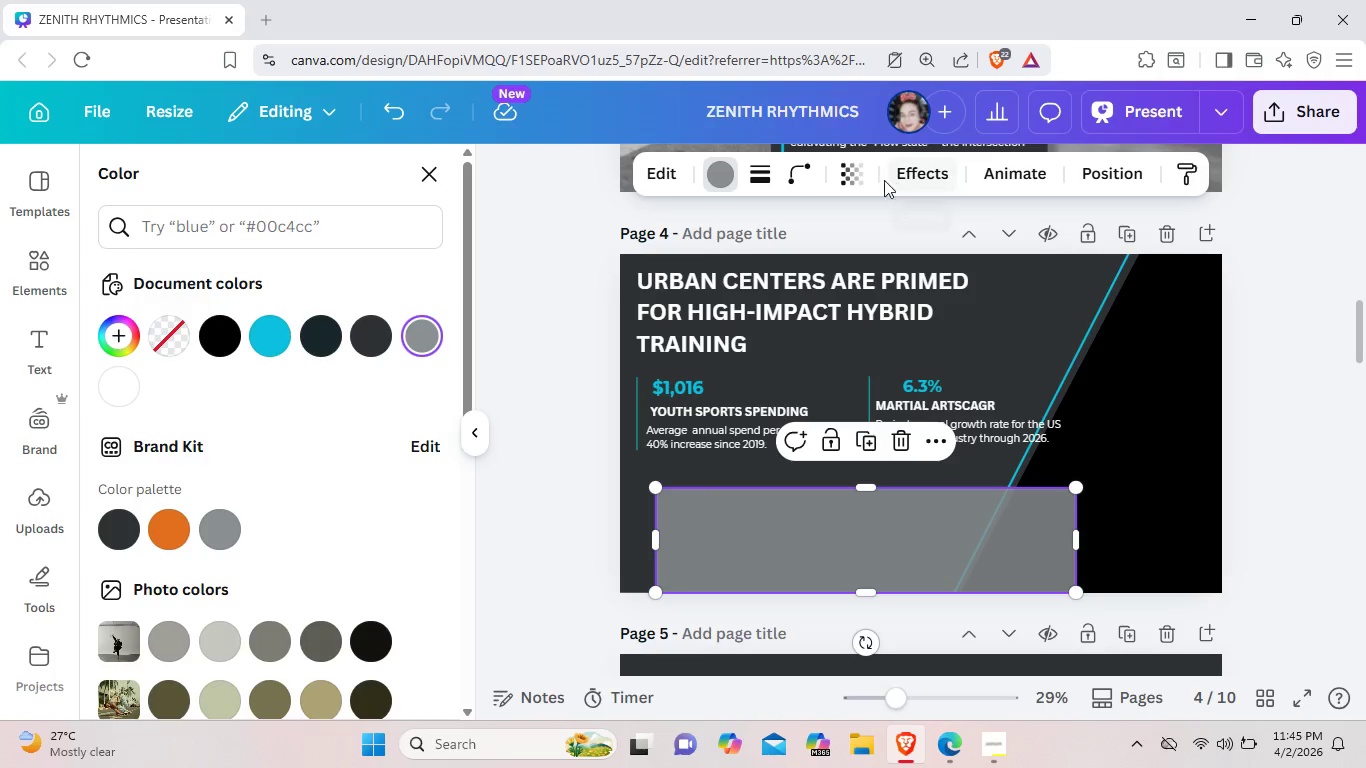 
left_click([854, 174])
 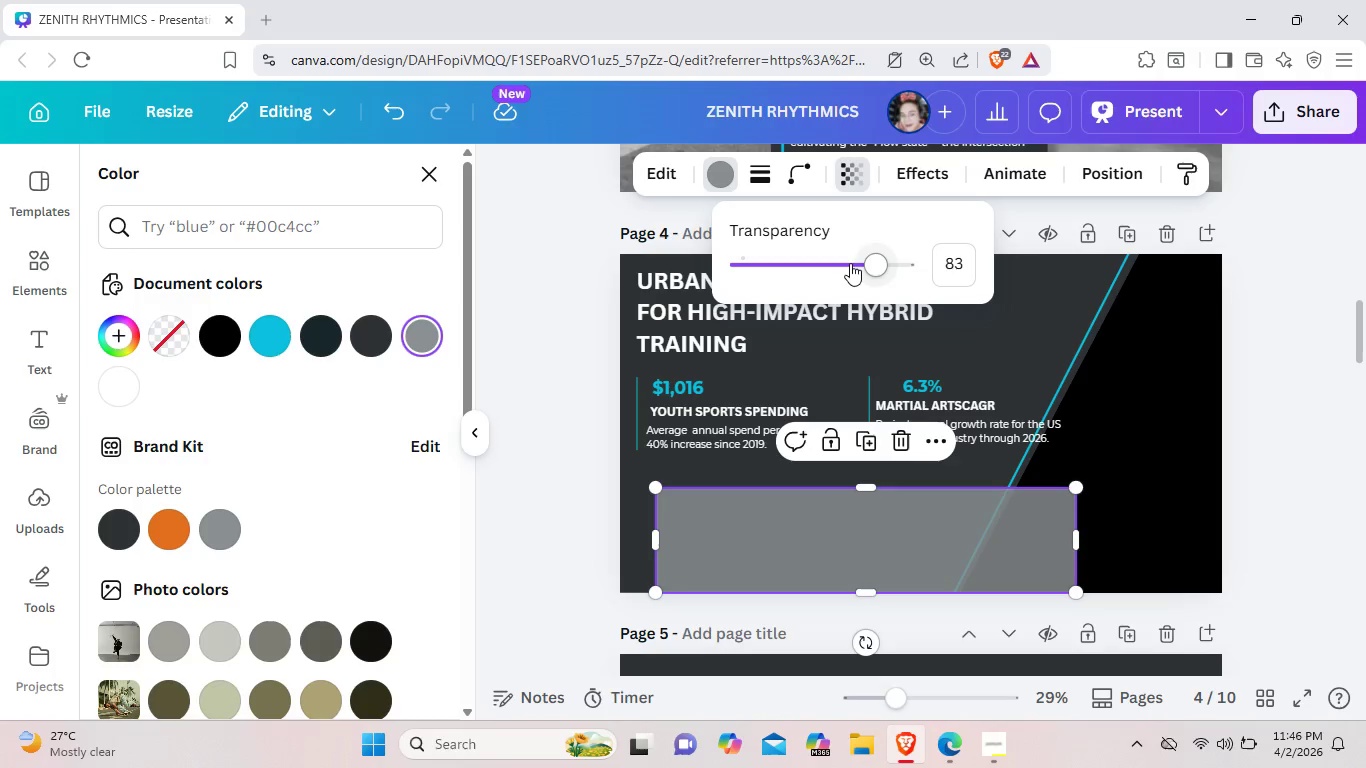 
left_click([850, 263])
 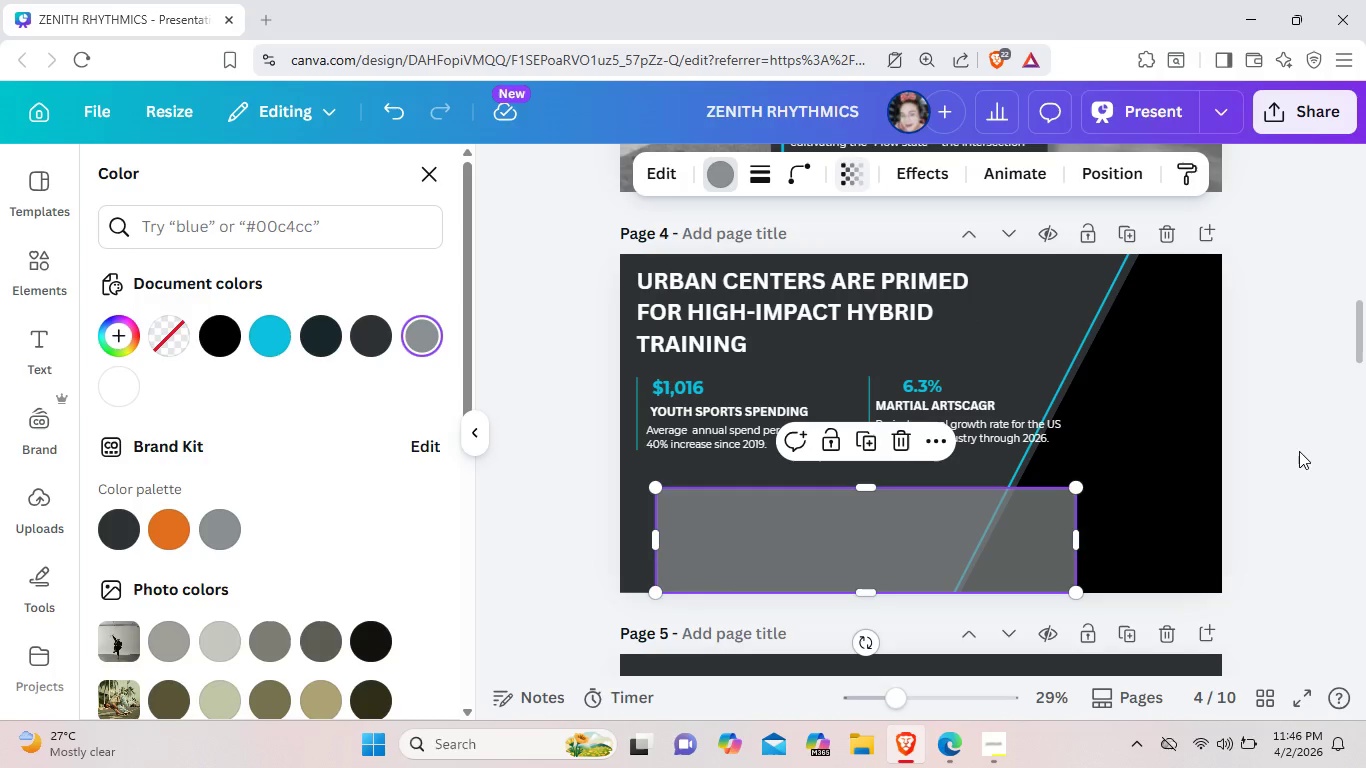 
left_click([1299, 451])
 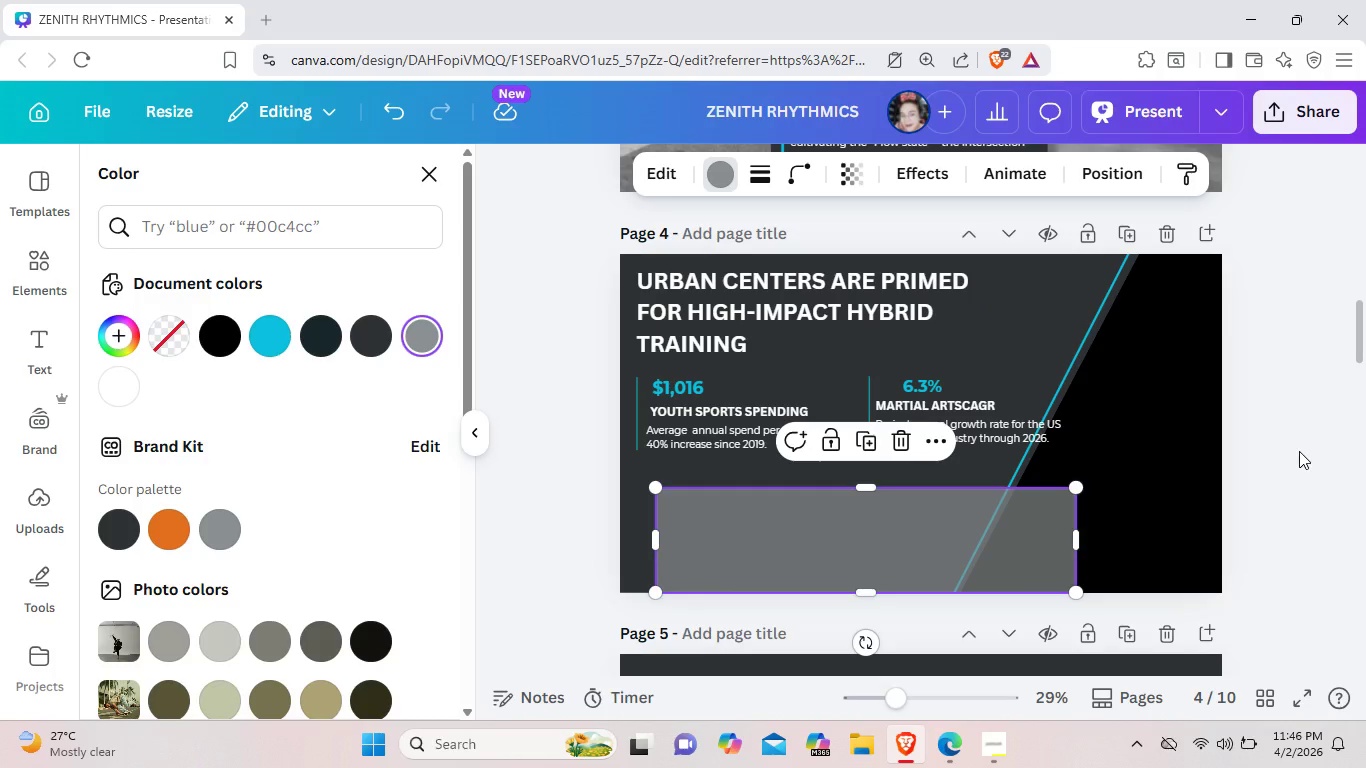 
left_click([1299, 451])
 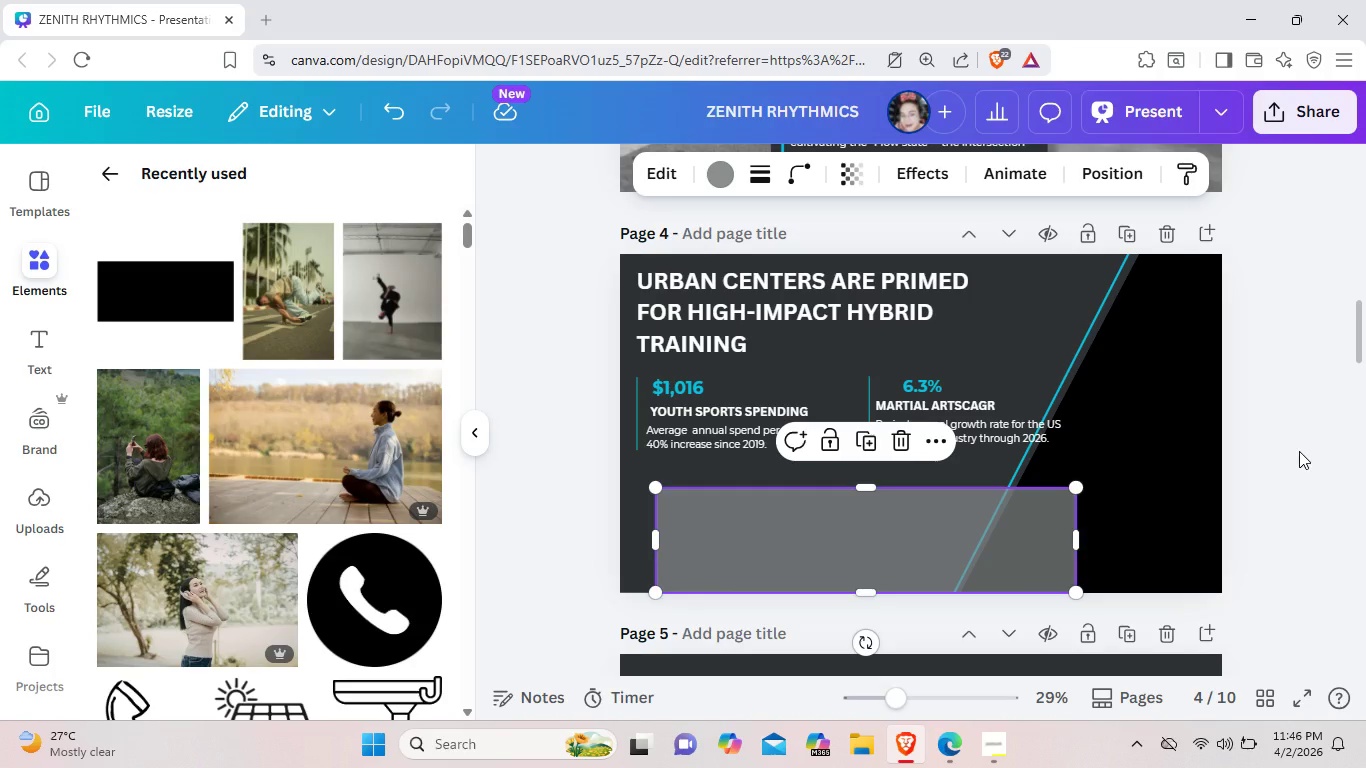 
left_click([1299, 451])
 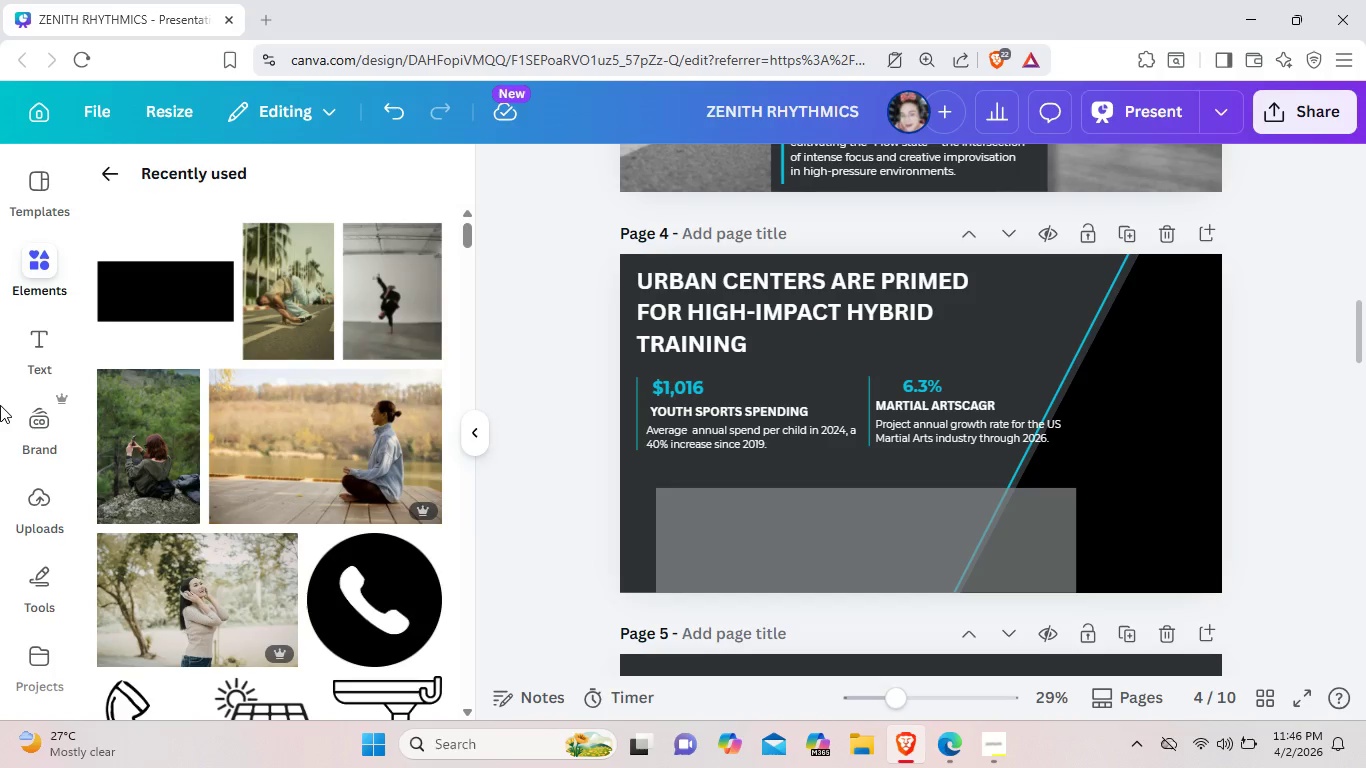 
wait(45.64)
 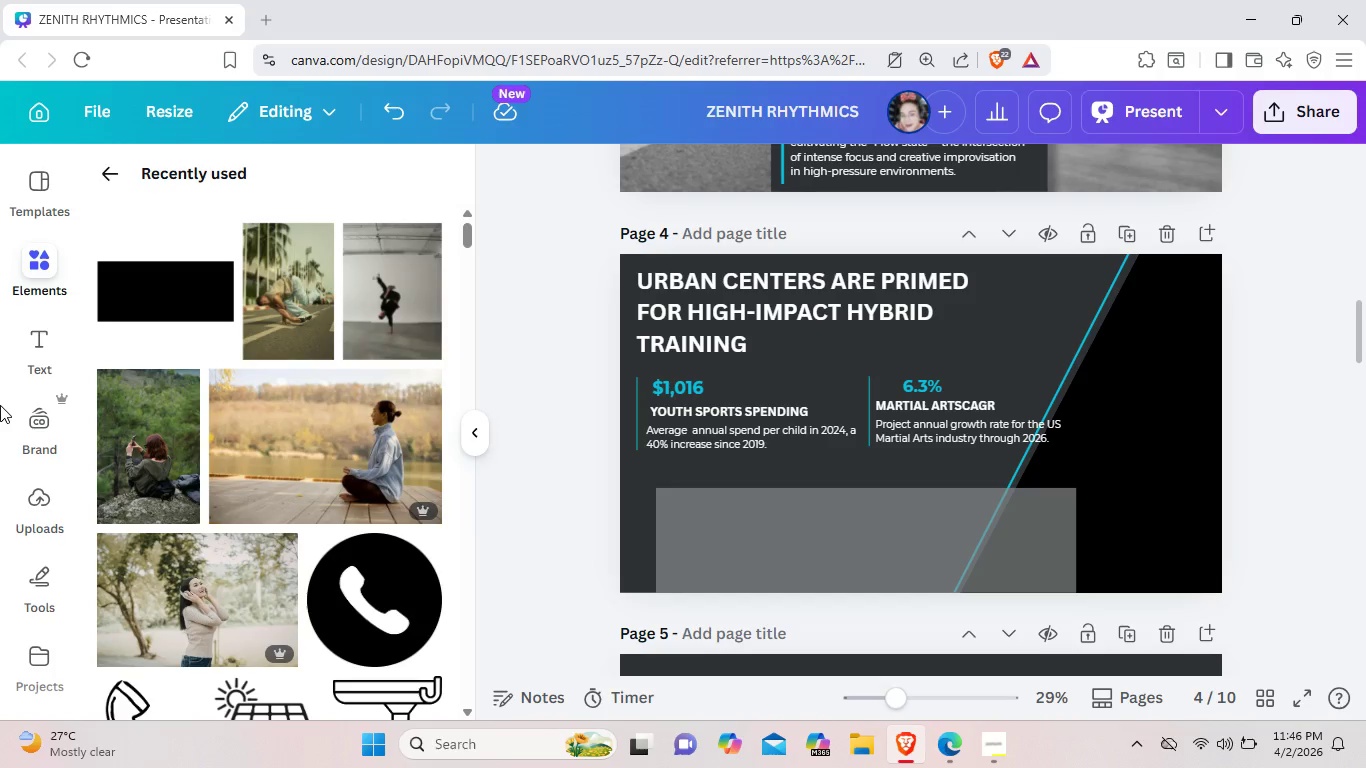 
left_click([46, 348])
 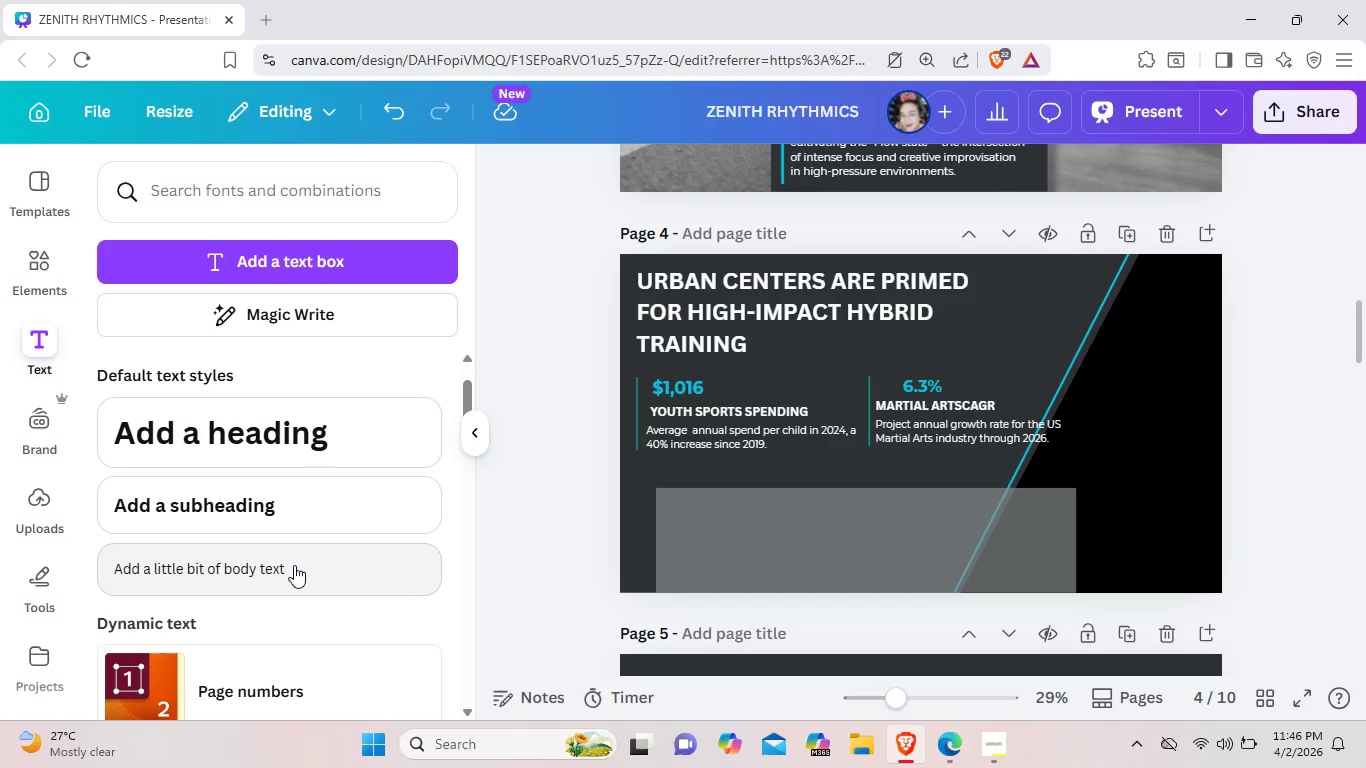 
left_click([295, 566])
 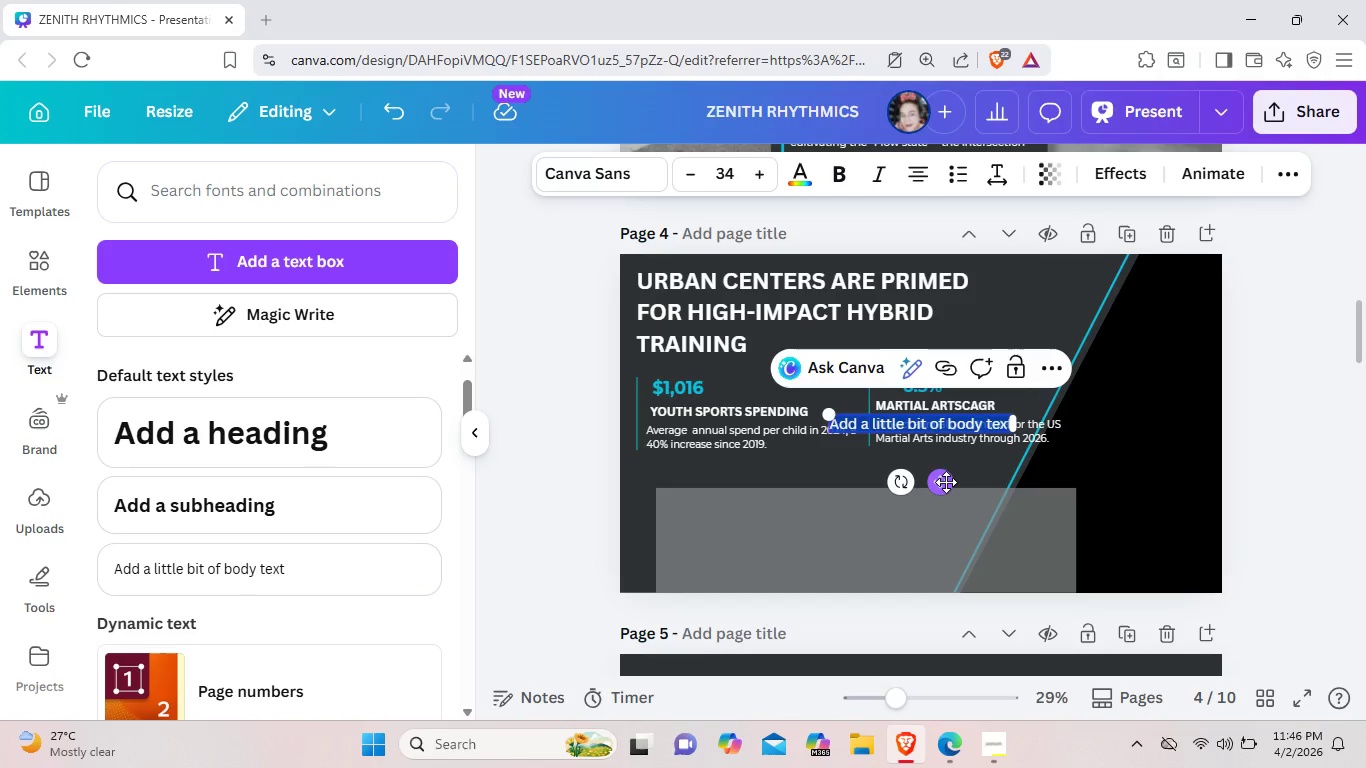 
left_click_drag(start_coordinate=[946, 482], to_coordinate=[783, 570])
 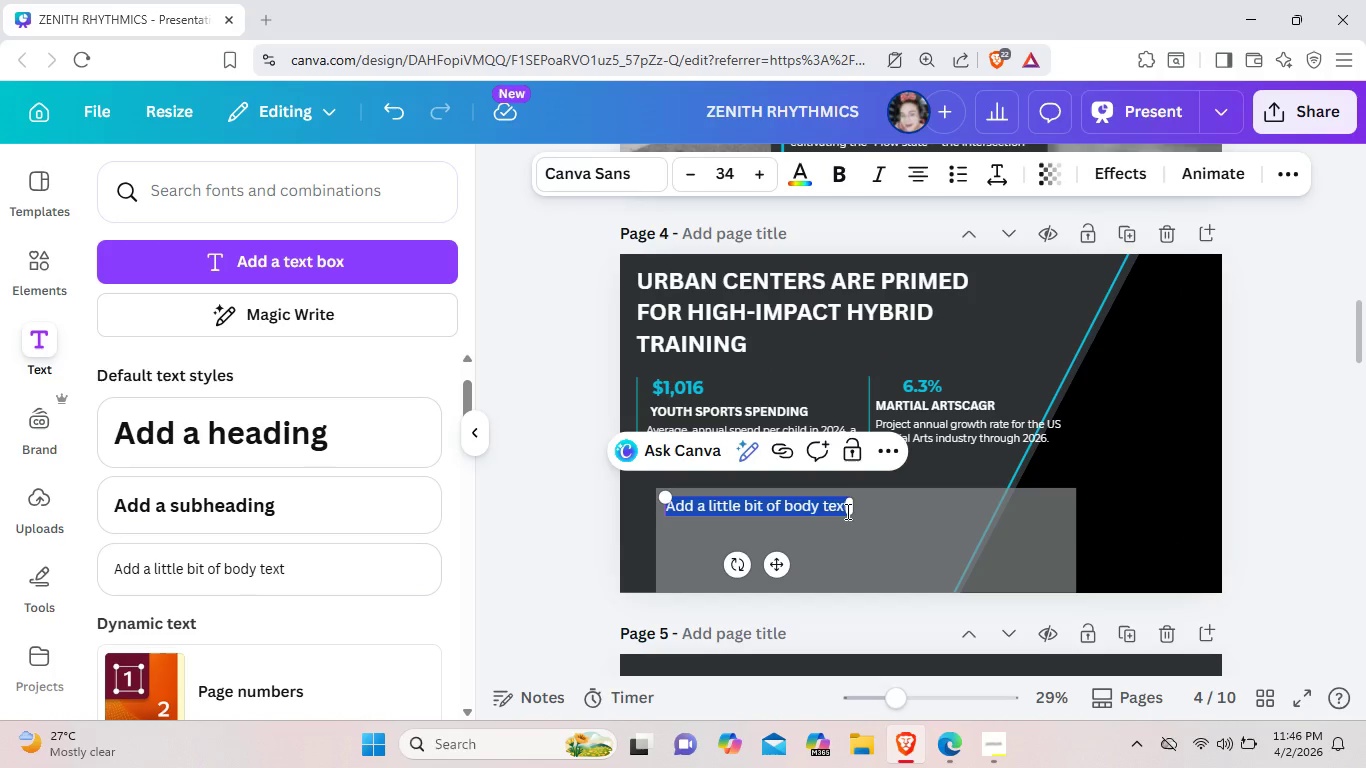 
left_click([846, 511])
 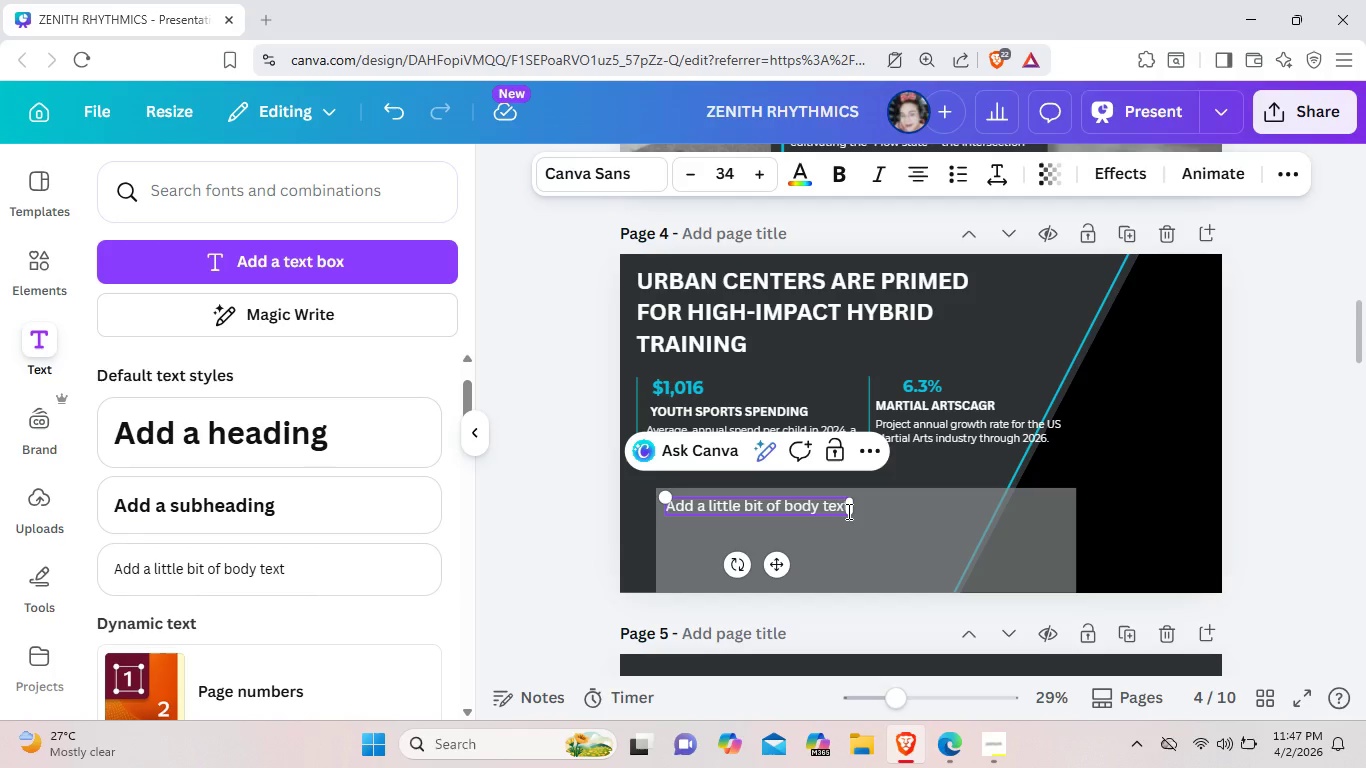 
wait(5.3)
 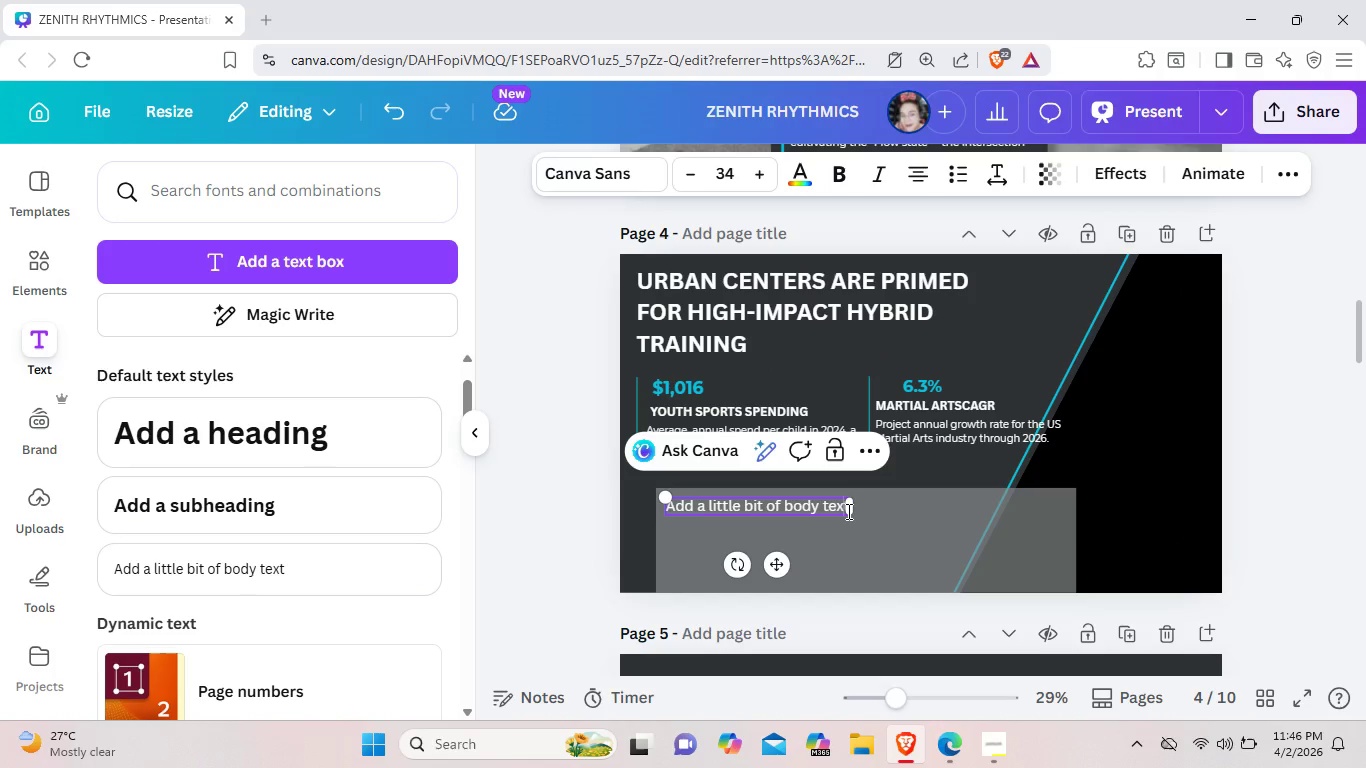 
key(ArrowRight)
 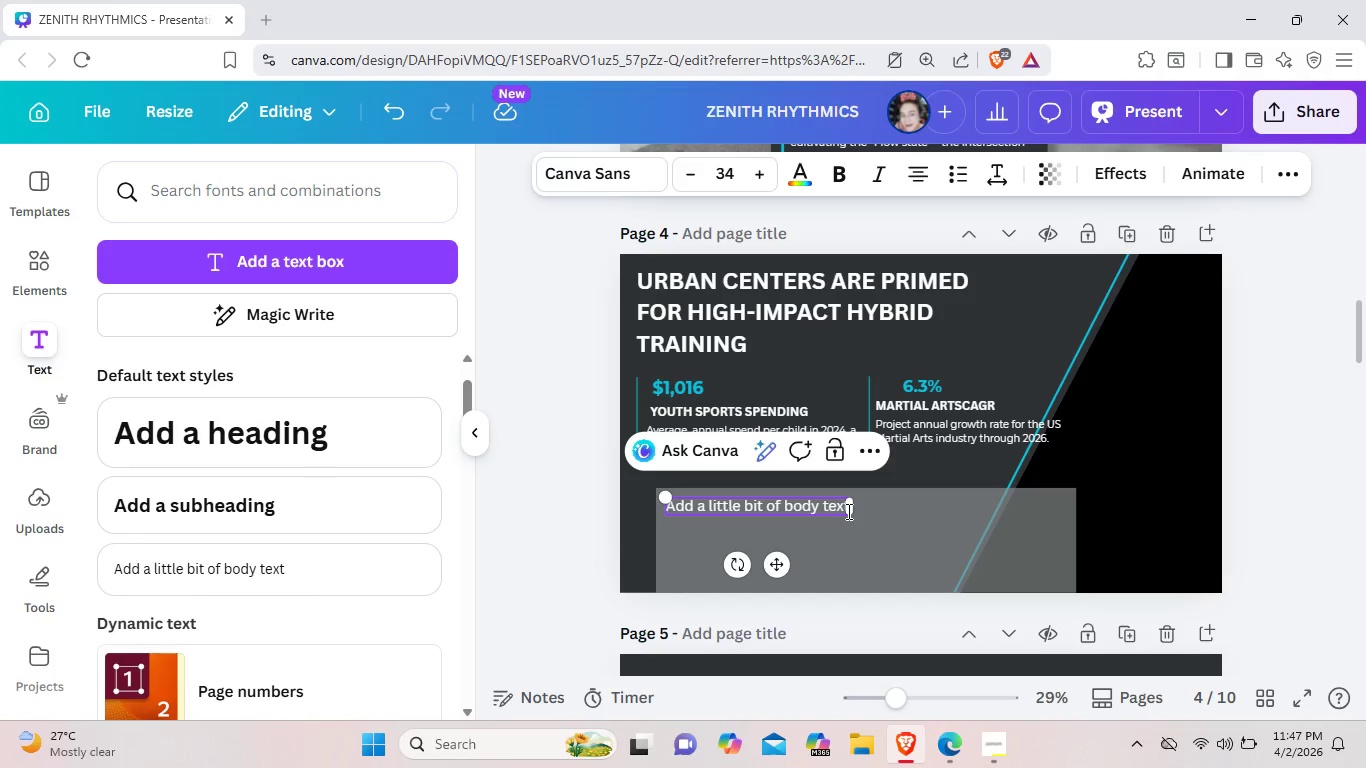 
key(Backspace)
 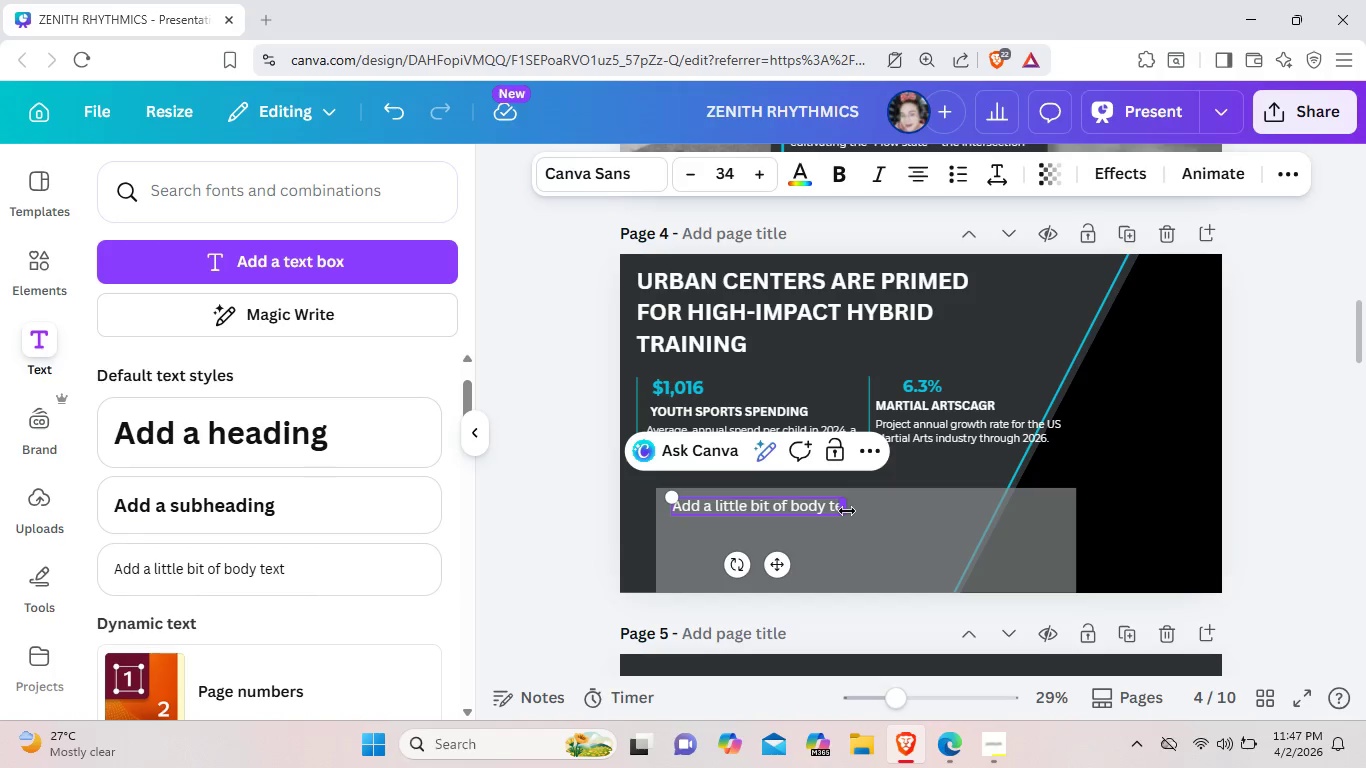 
key(Backspace)
 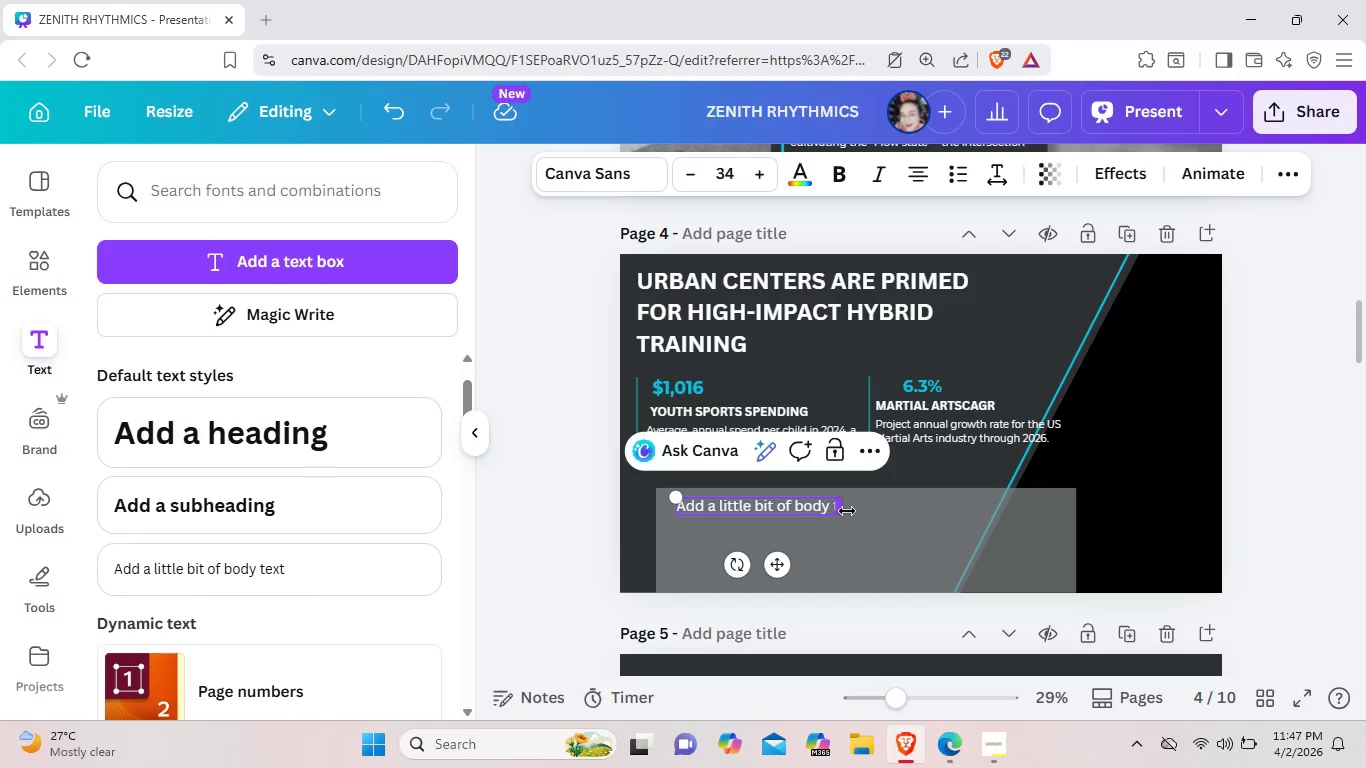 
key(Backspace)
 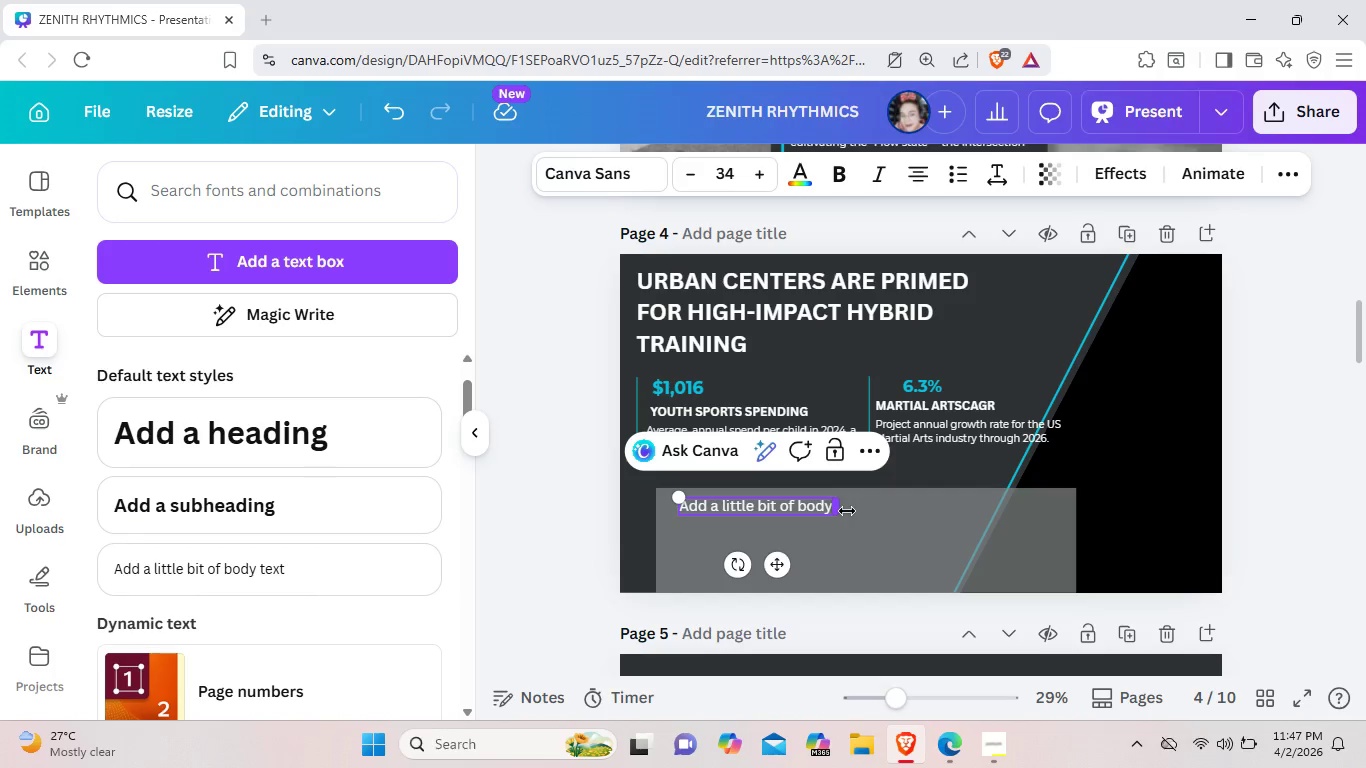 
key(Backspace)
 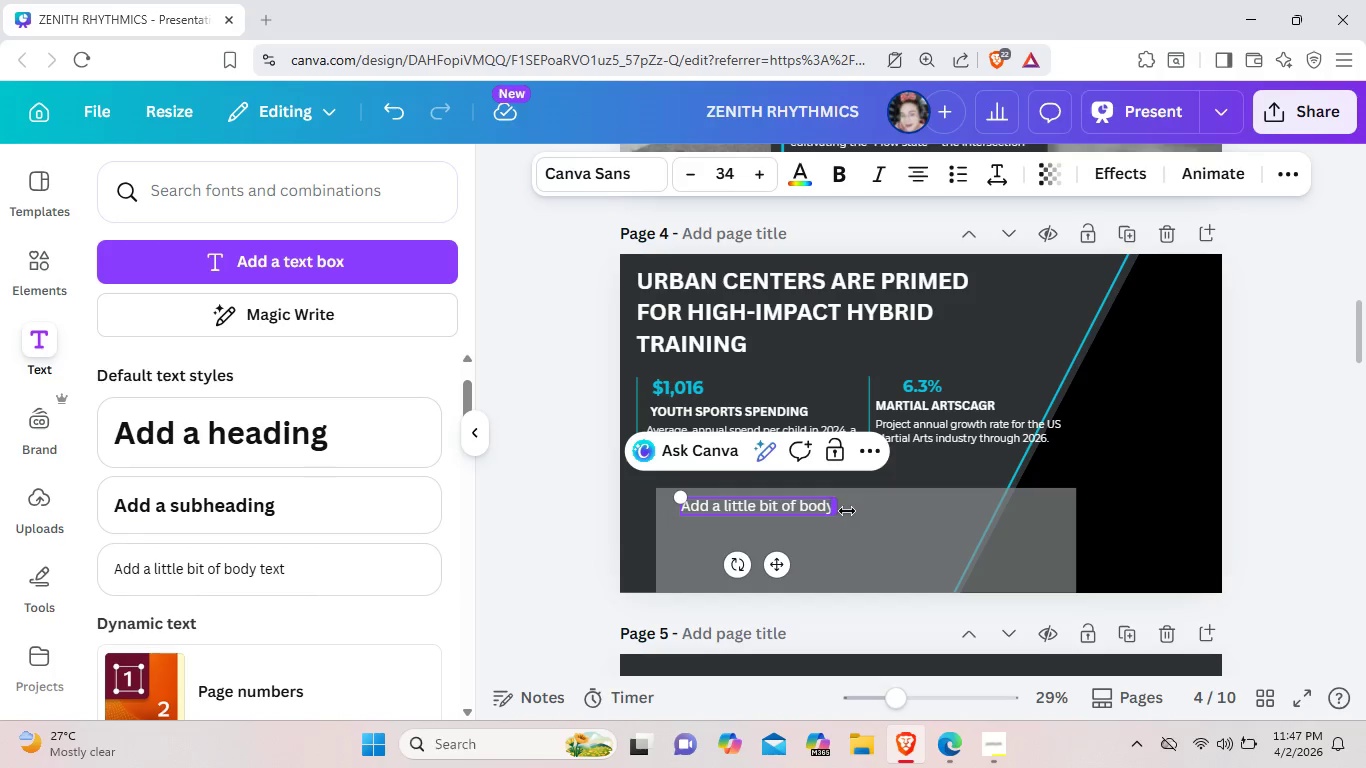 
key(Backspace)
 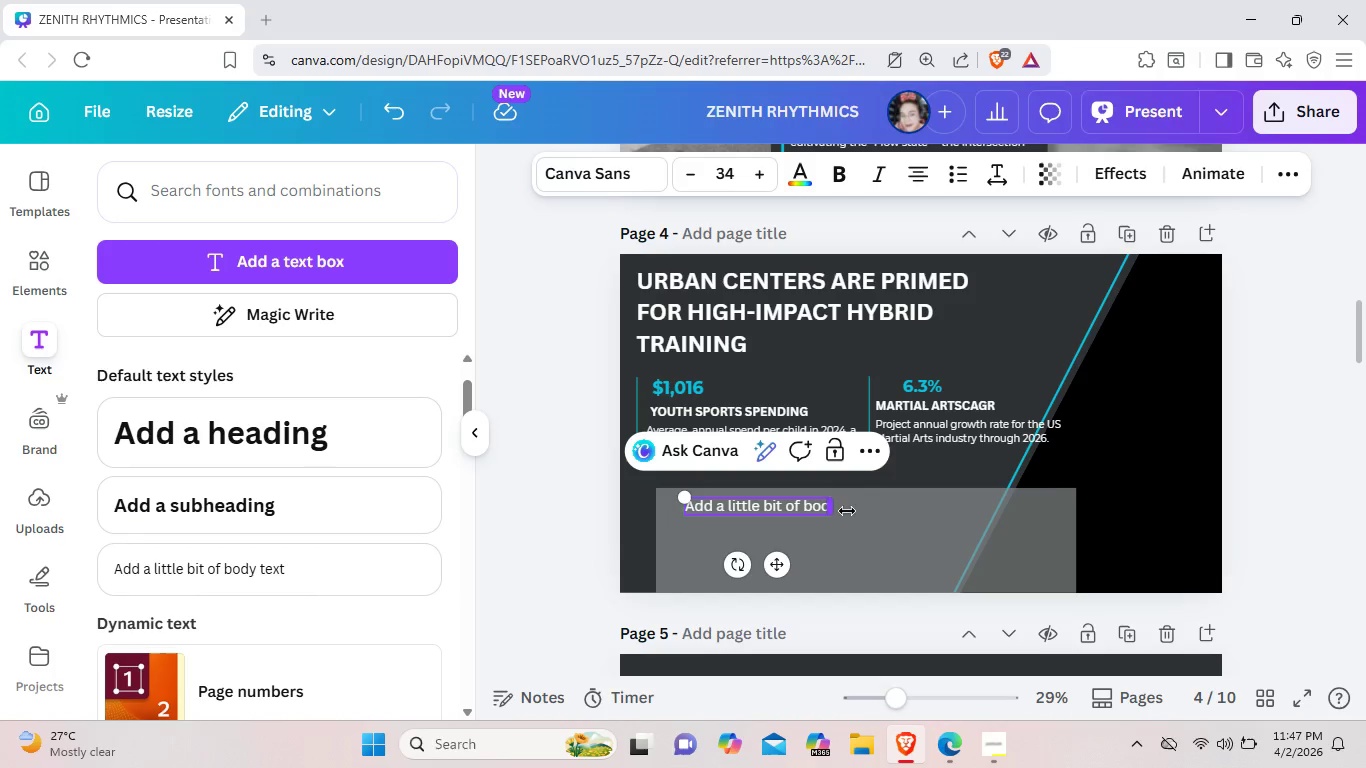 
key(Backspace)
 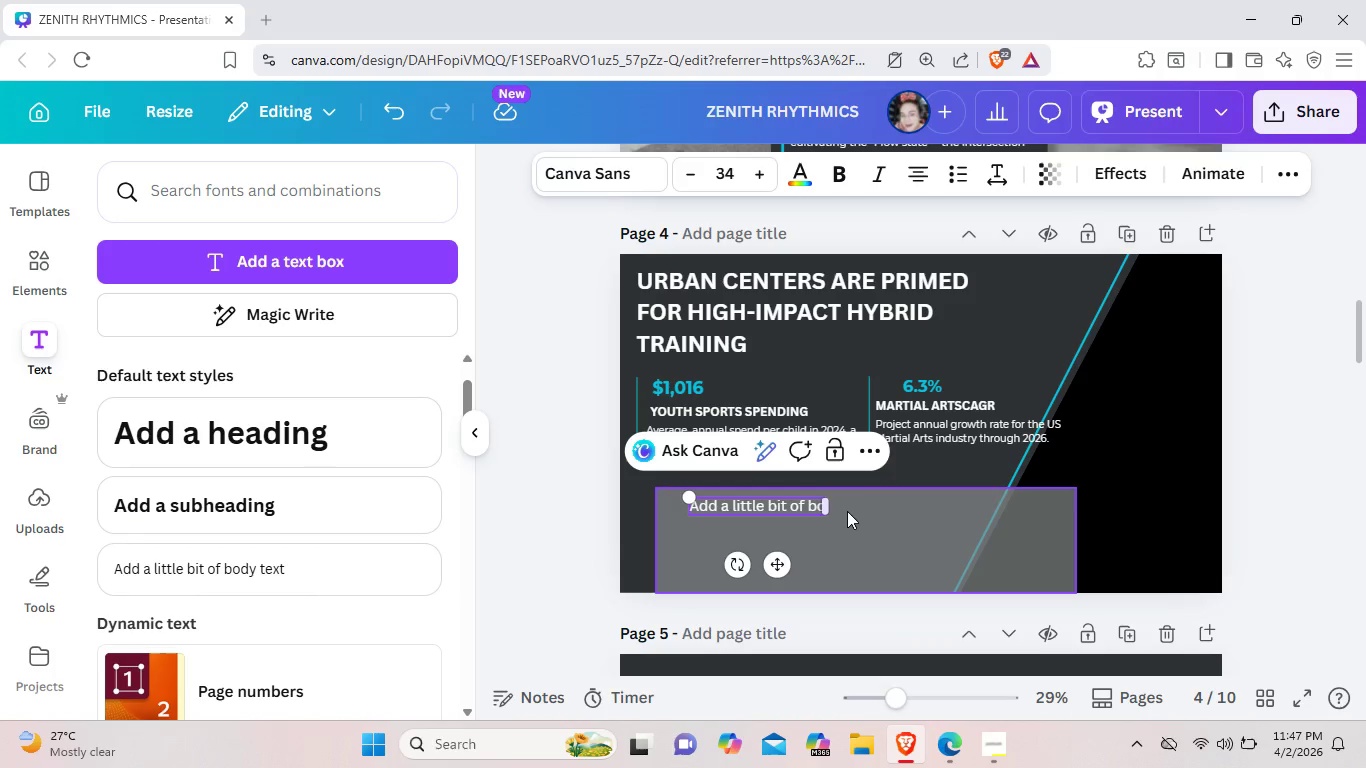 
key(Backspace)
 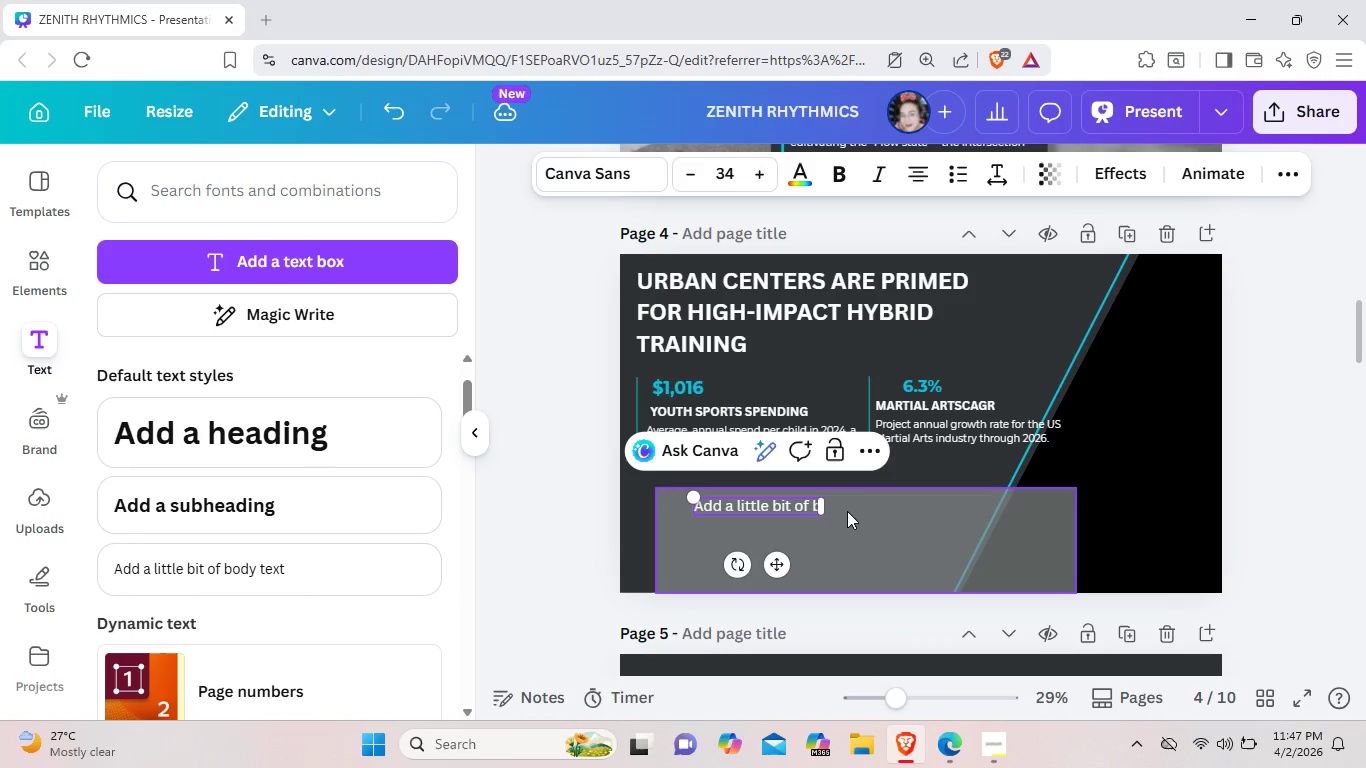 
key(Backspace)
 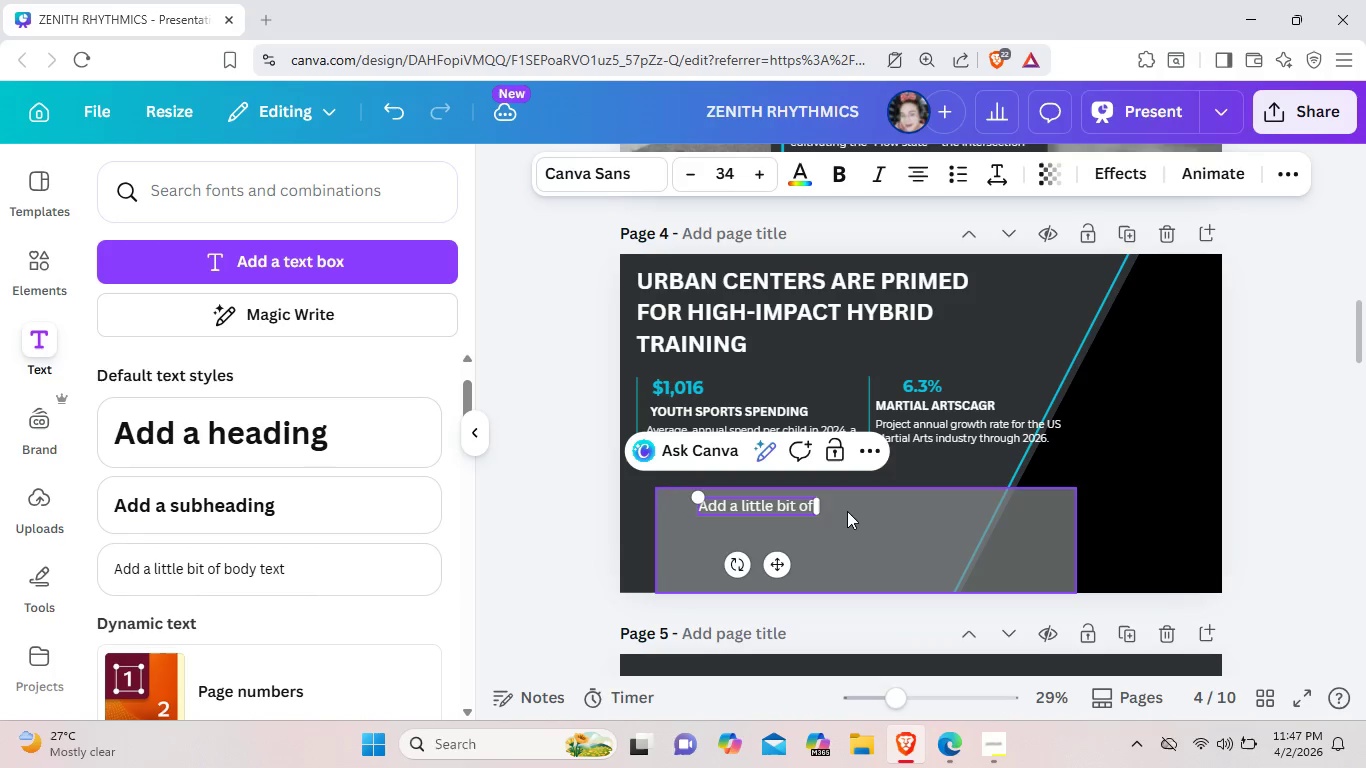 
key(Backspace)
 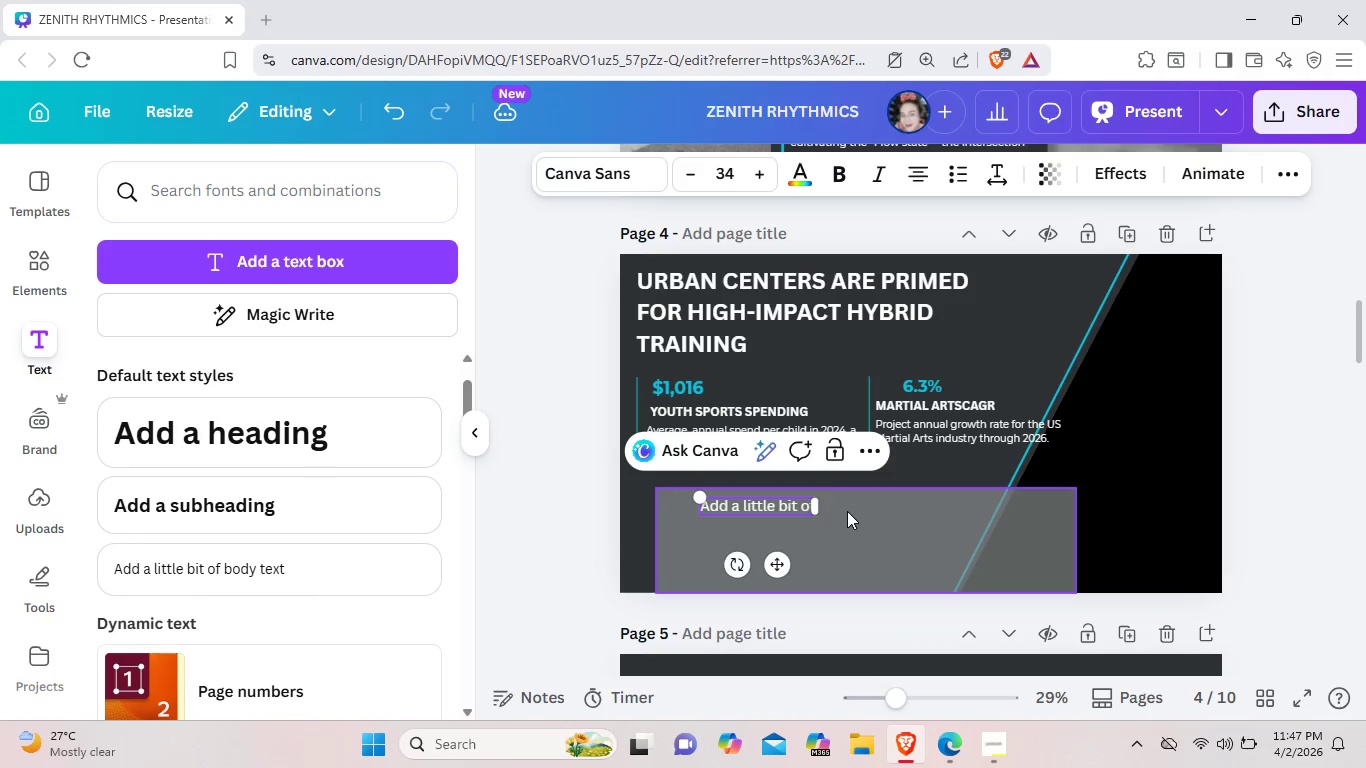 
key(Backspace)
 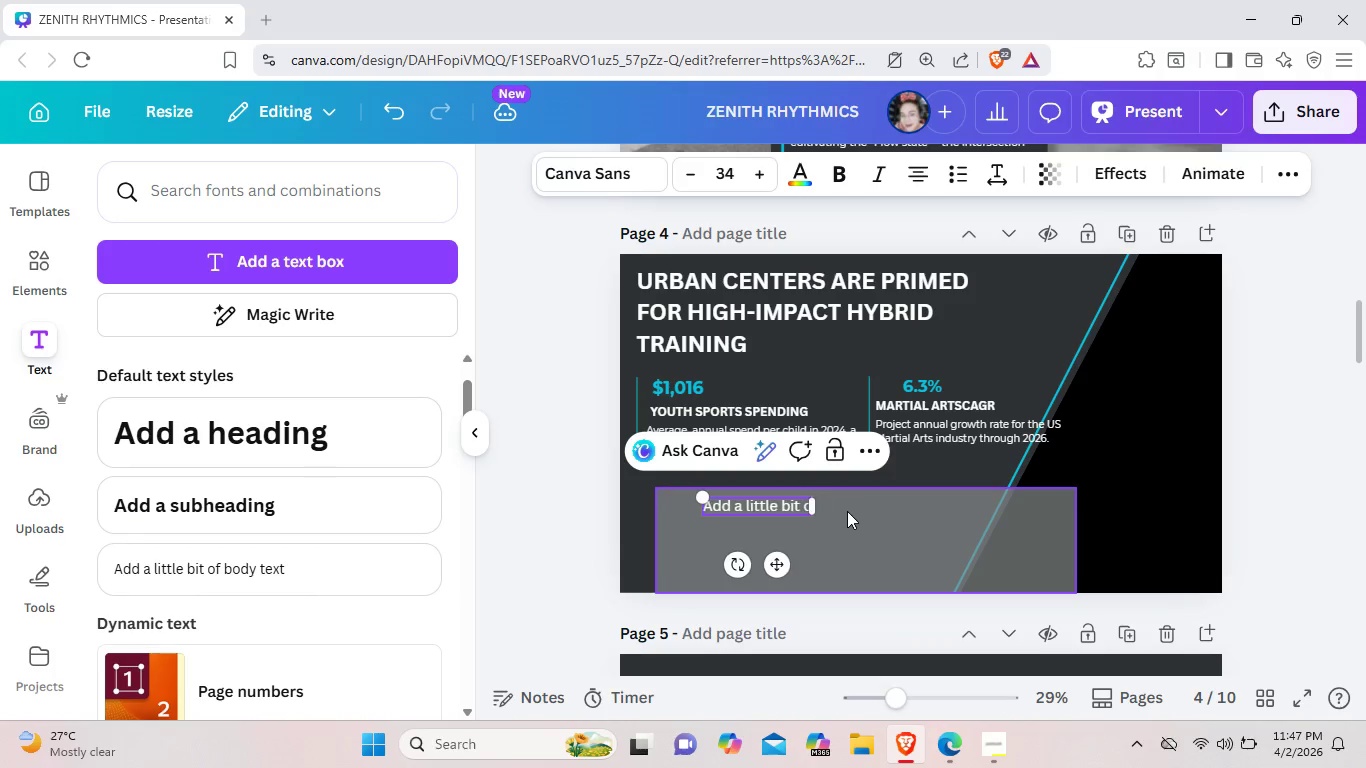 
key(Backspace)
 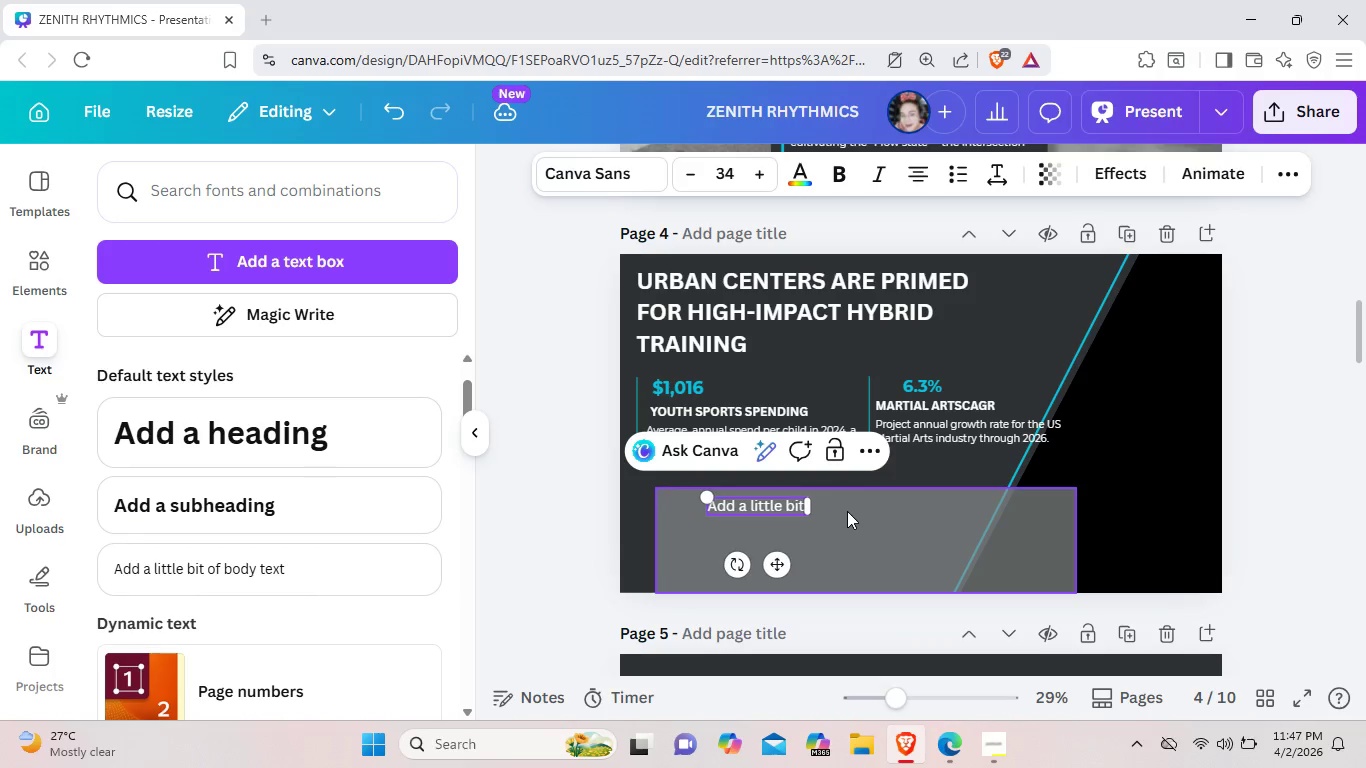 
key(Backspace)
 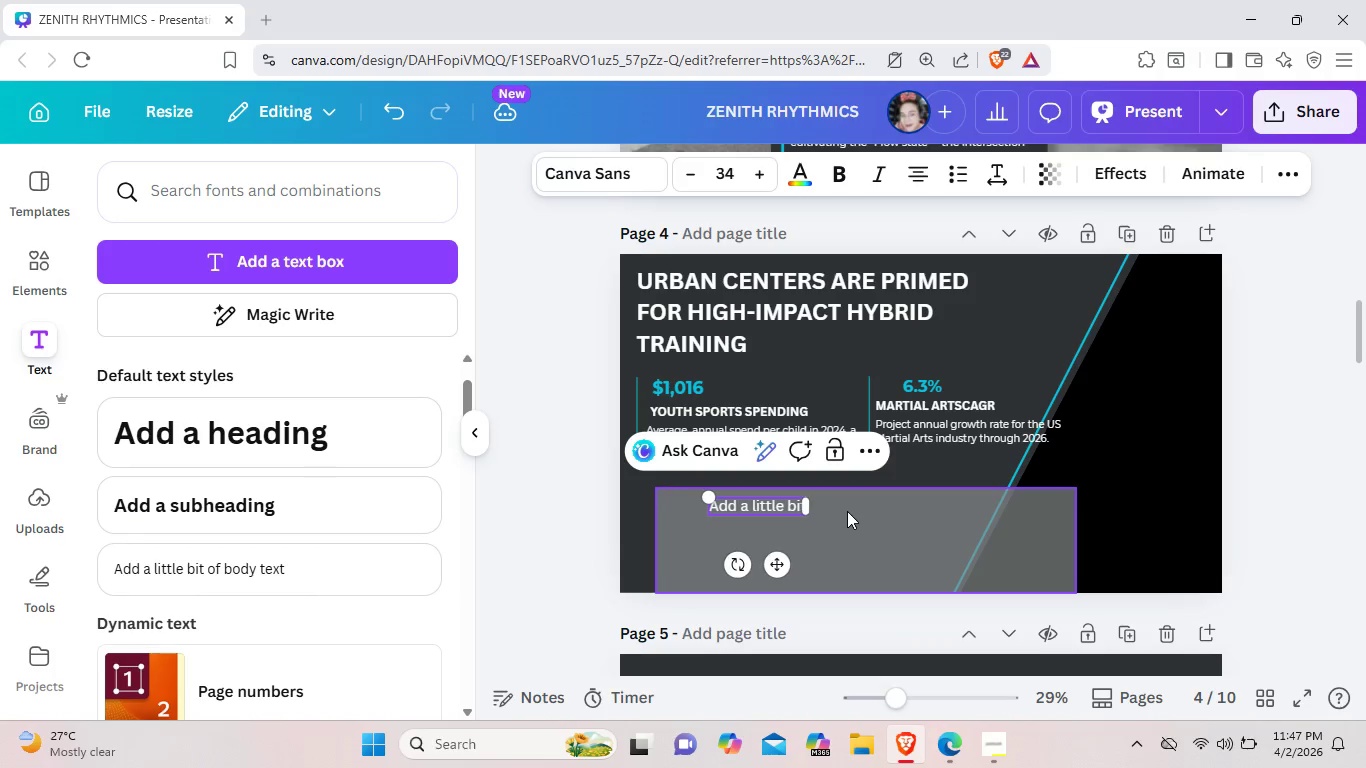 
key(Backspace)
 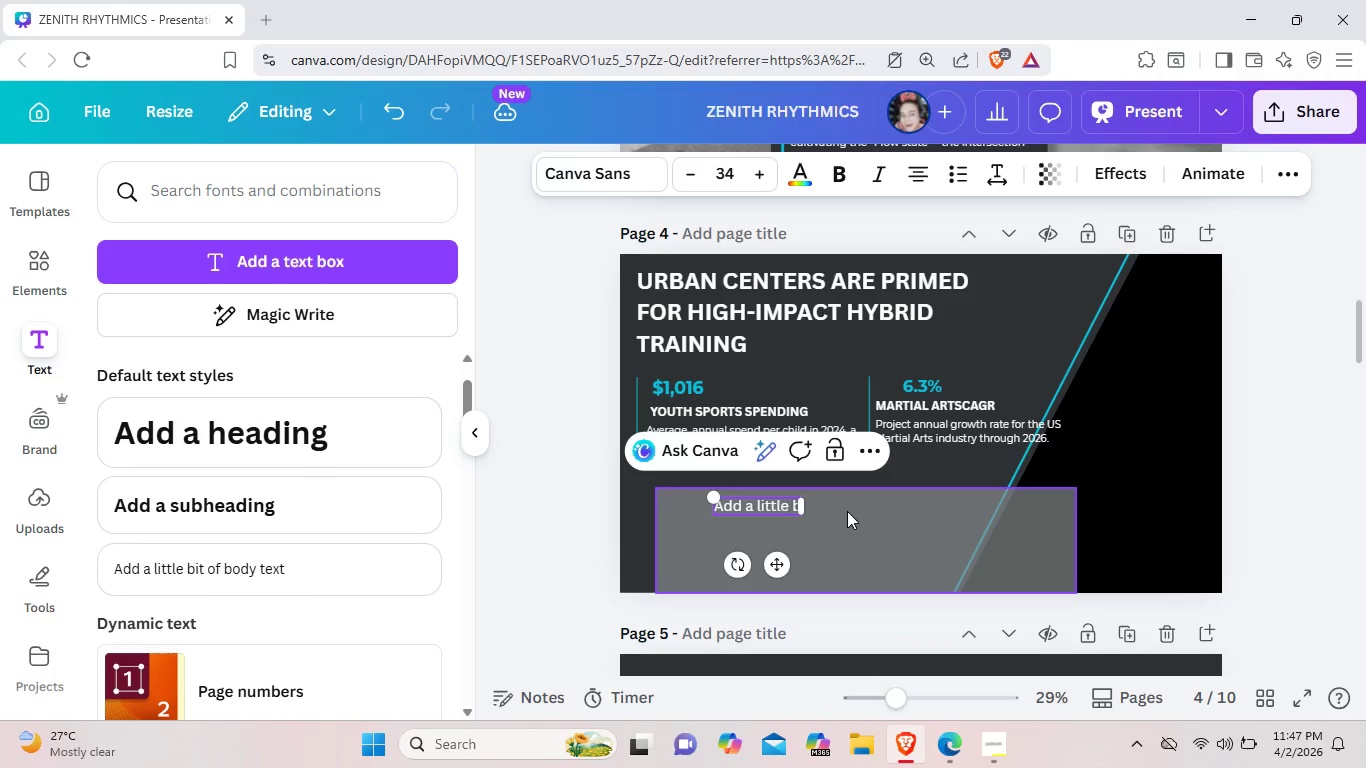 
key(Backspace)
 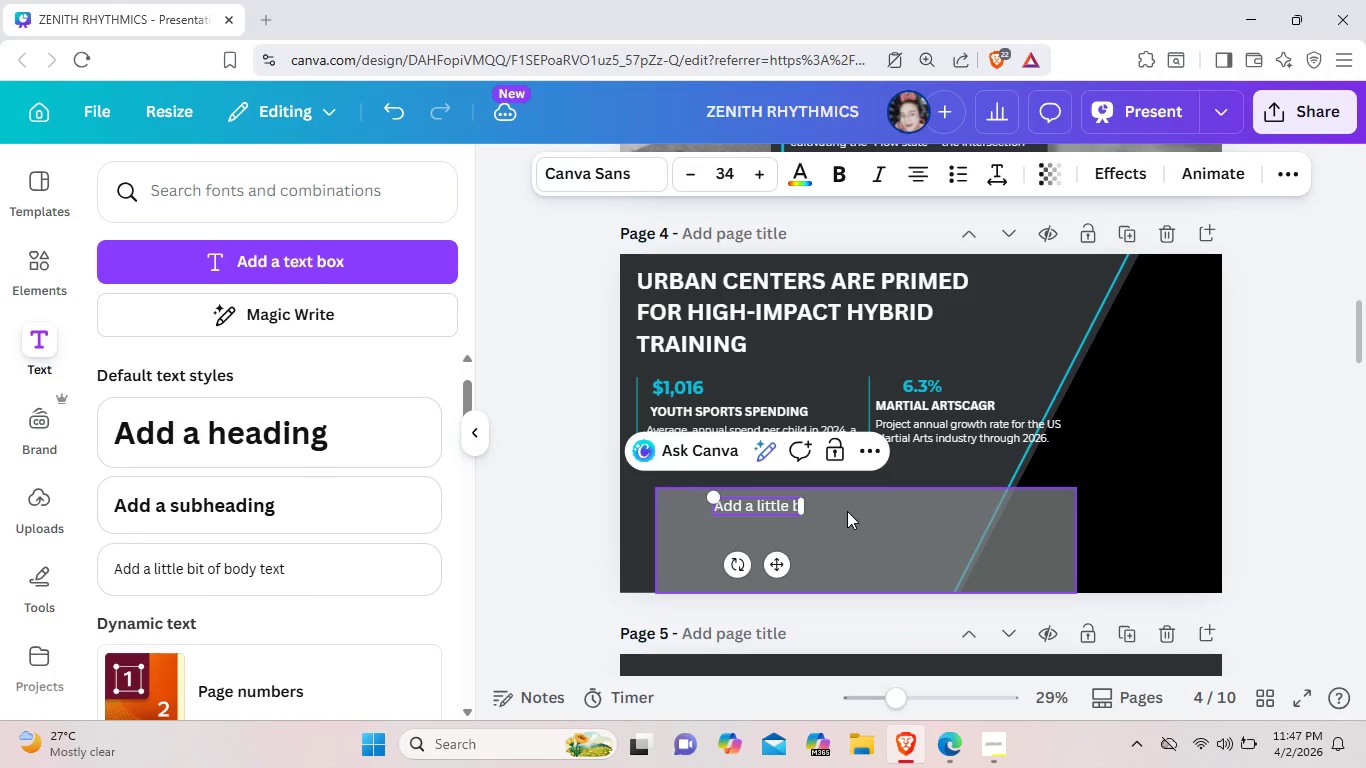 
key(Backspace)
 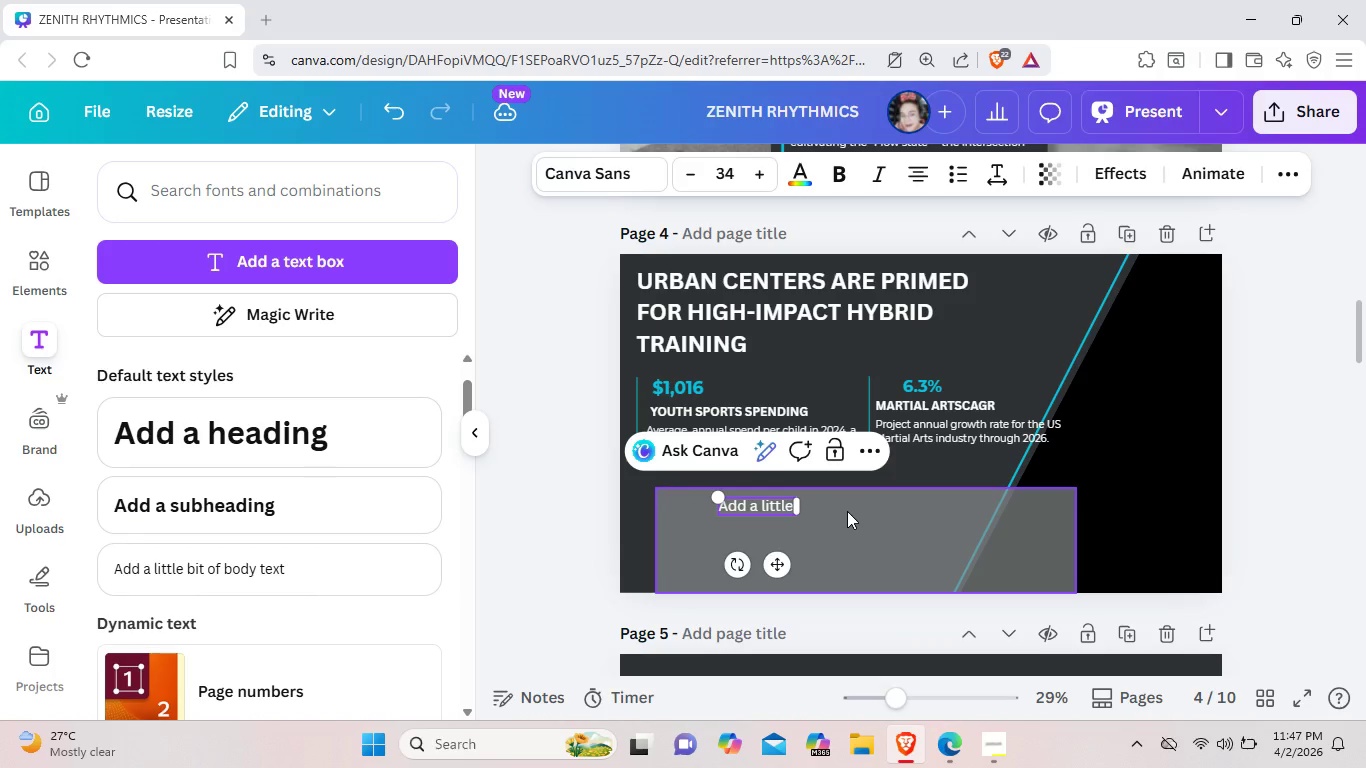 
key(Backspace)
 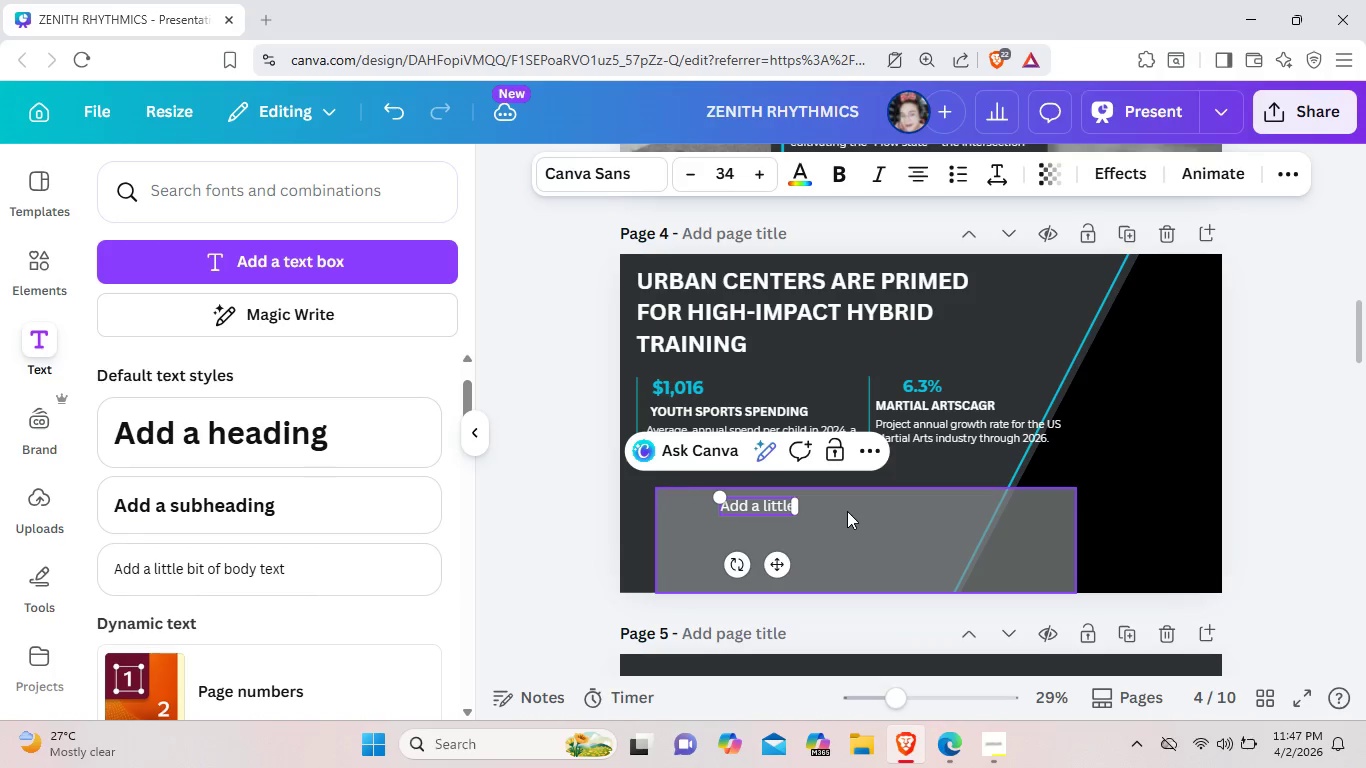 
key(Backspace)
 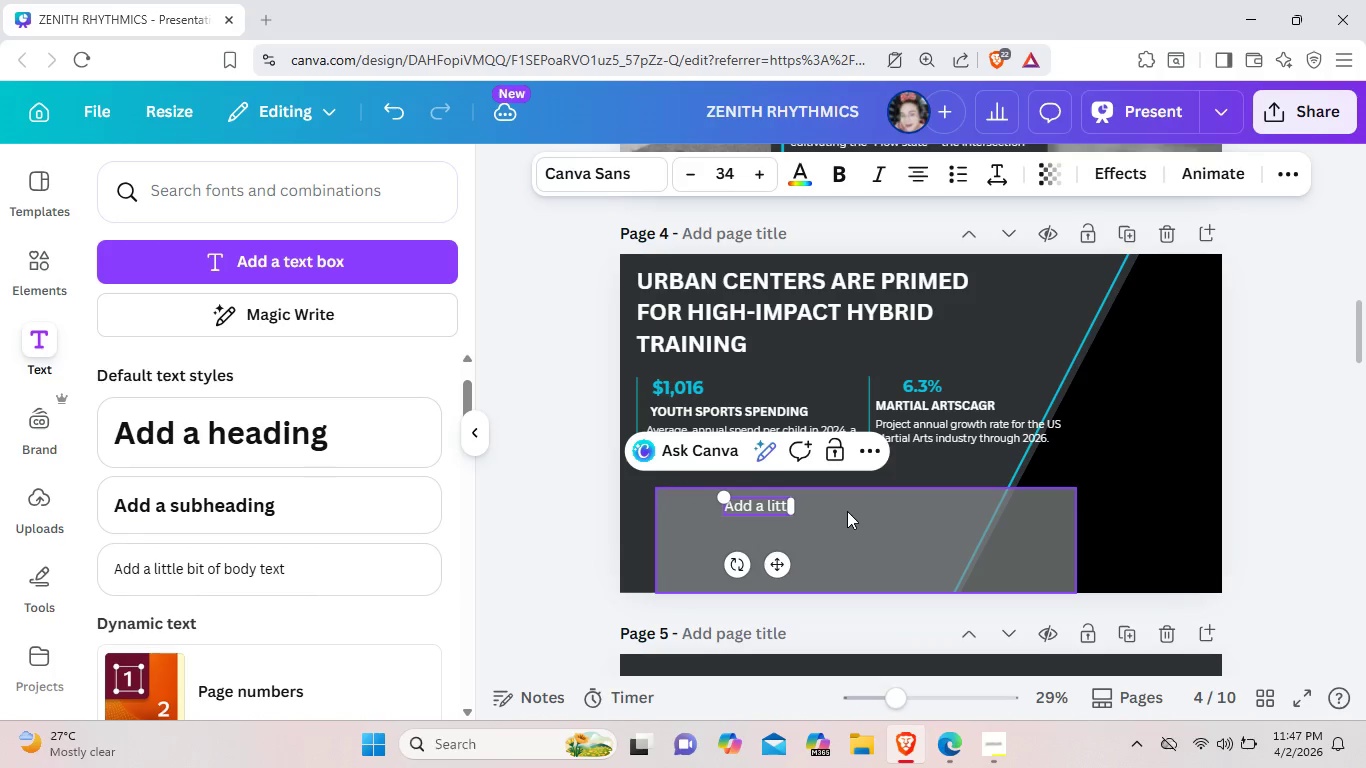 
key(Backspace)
 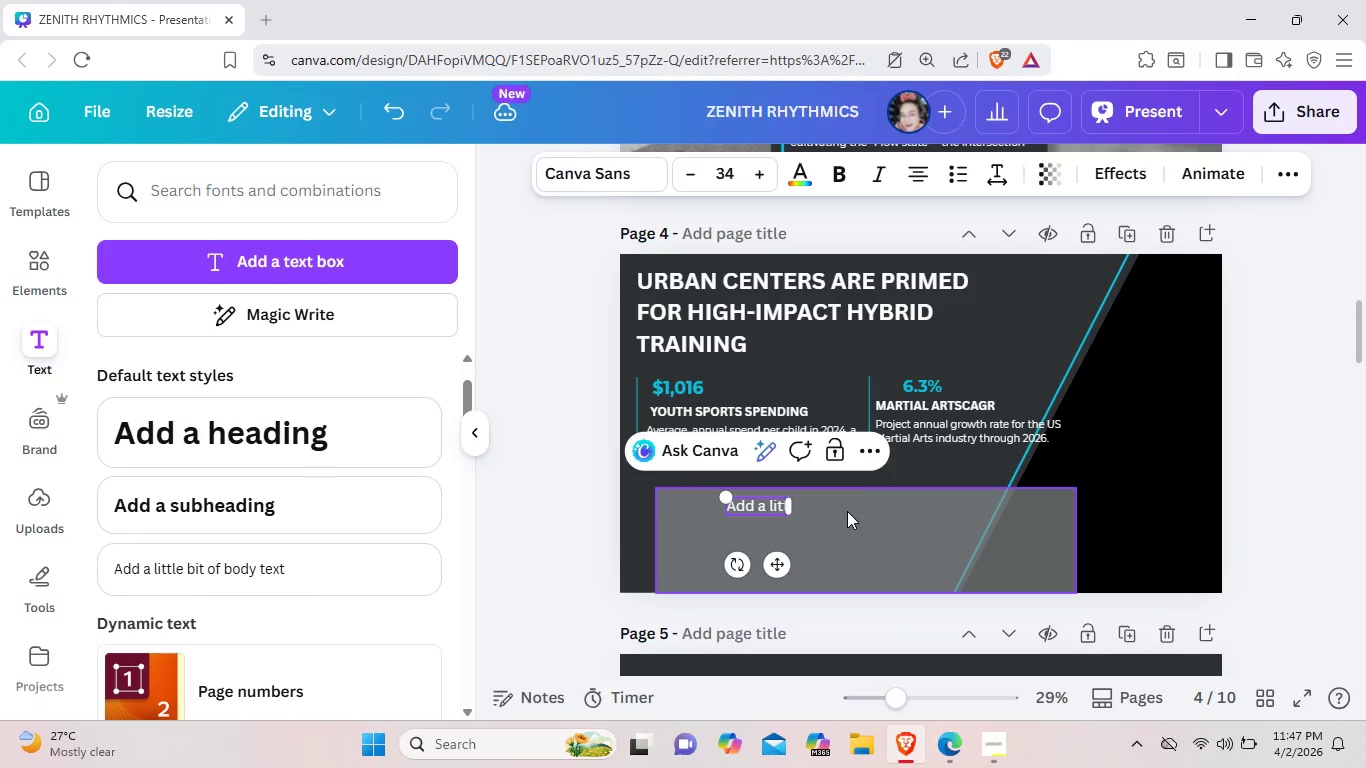 
key(Backspace)
 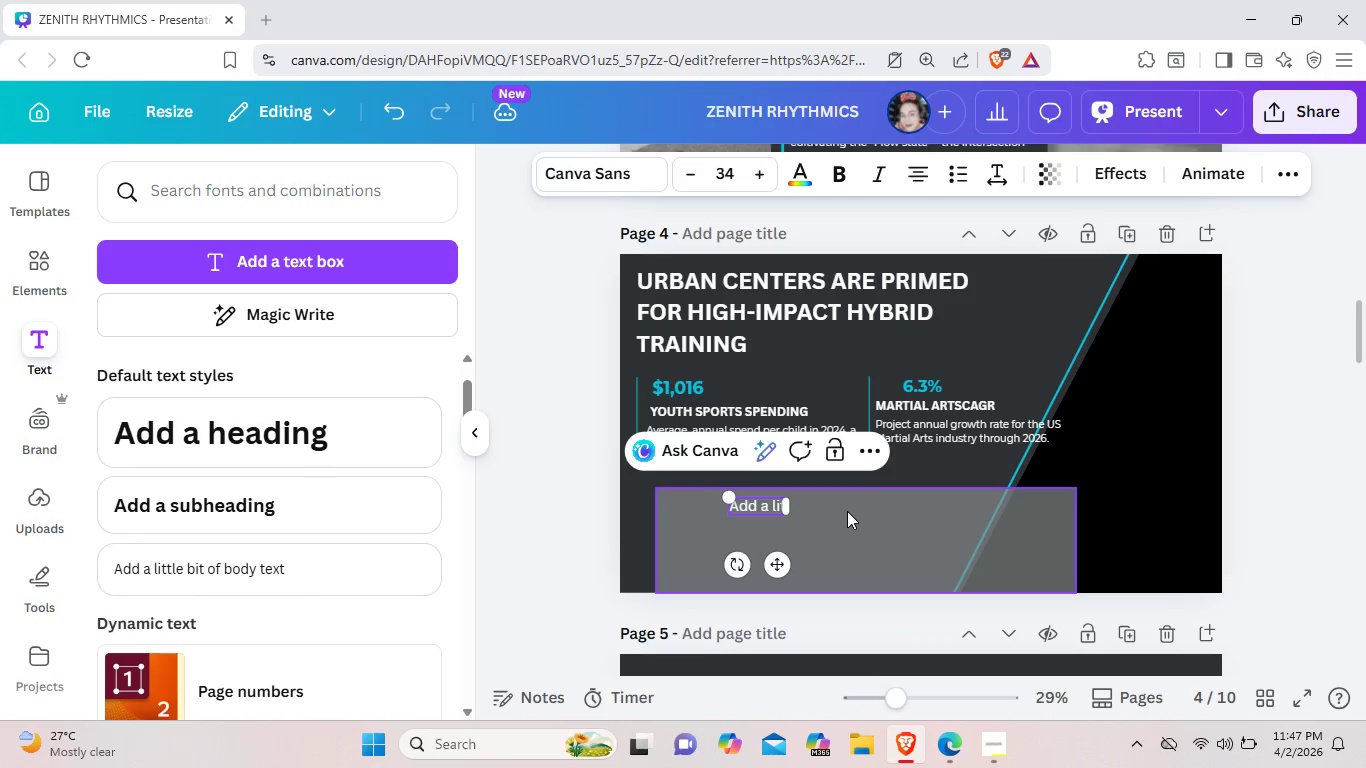 
key(Backspace)
 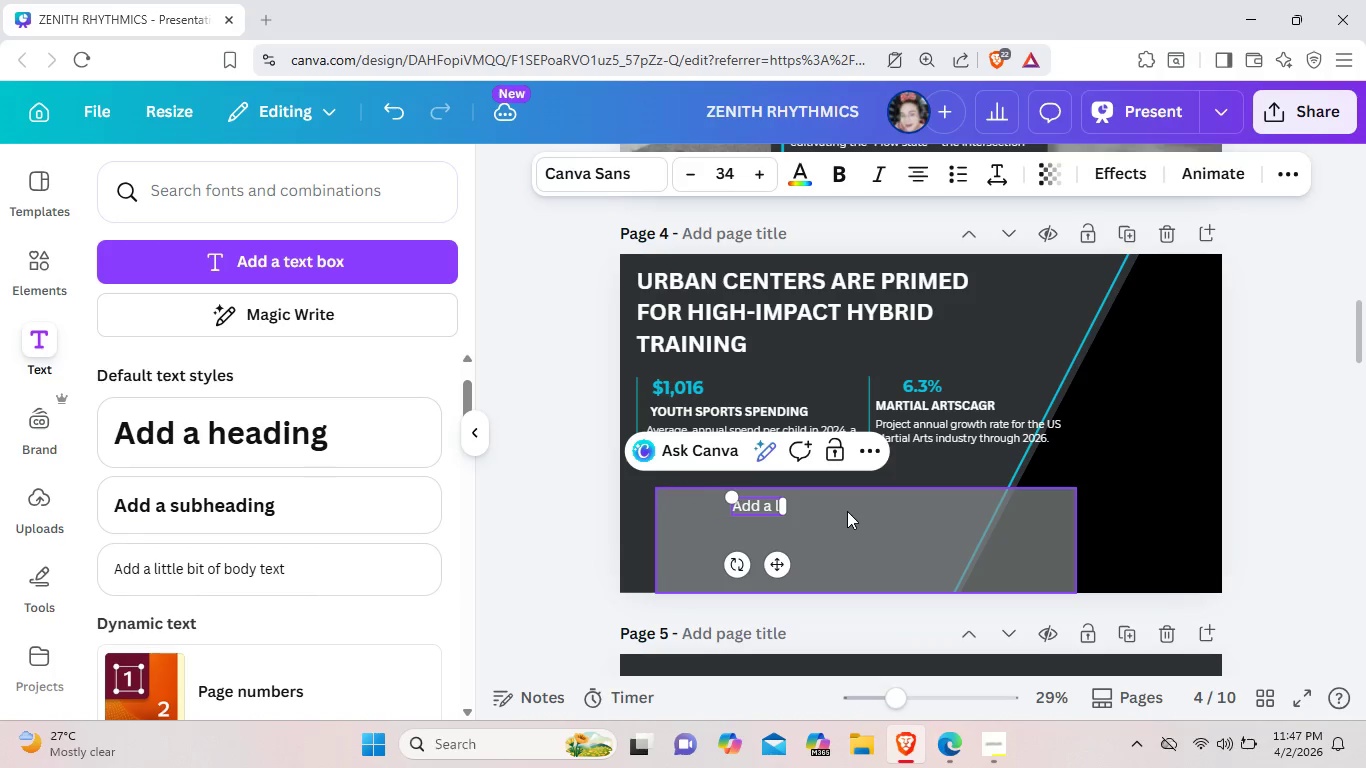 
key(Backspace)
 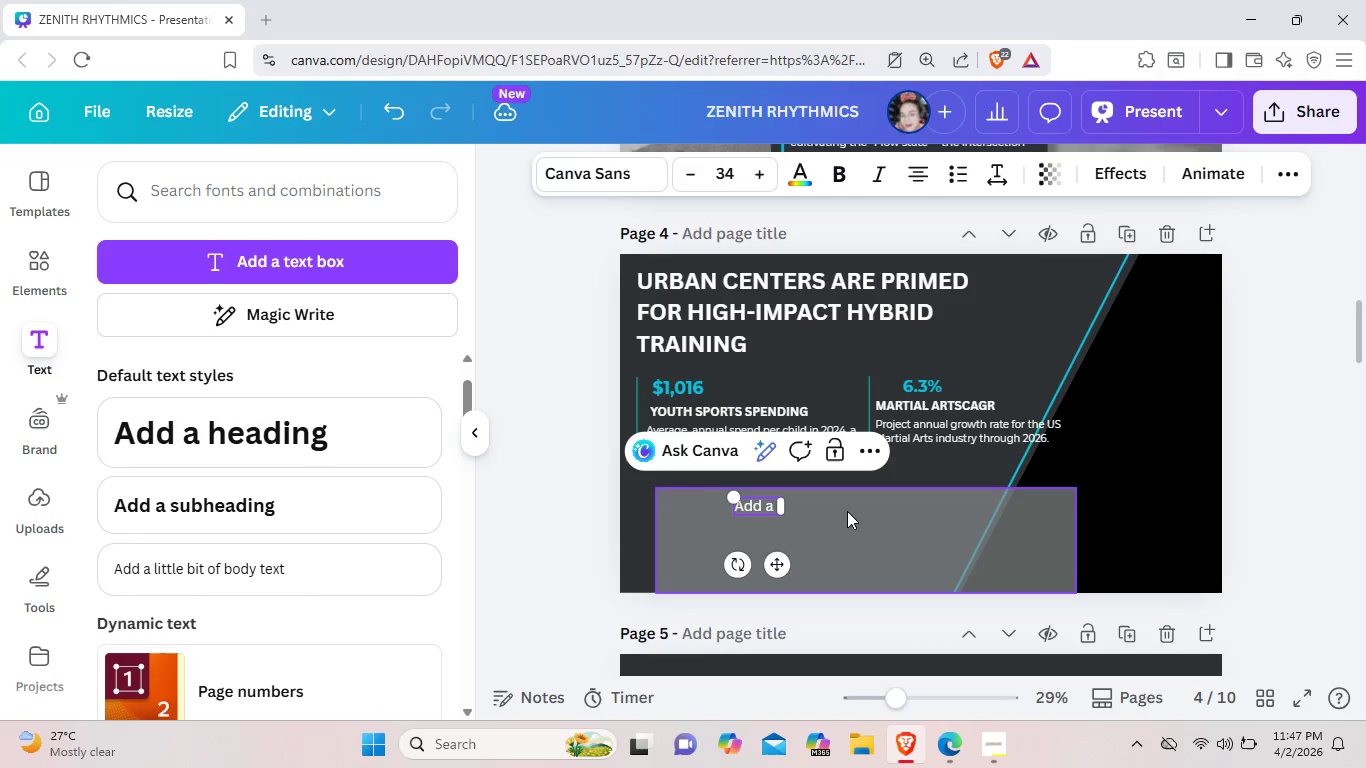 
key(Backspace)
 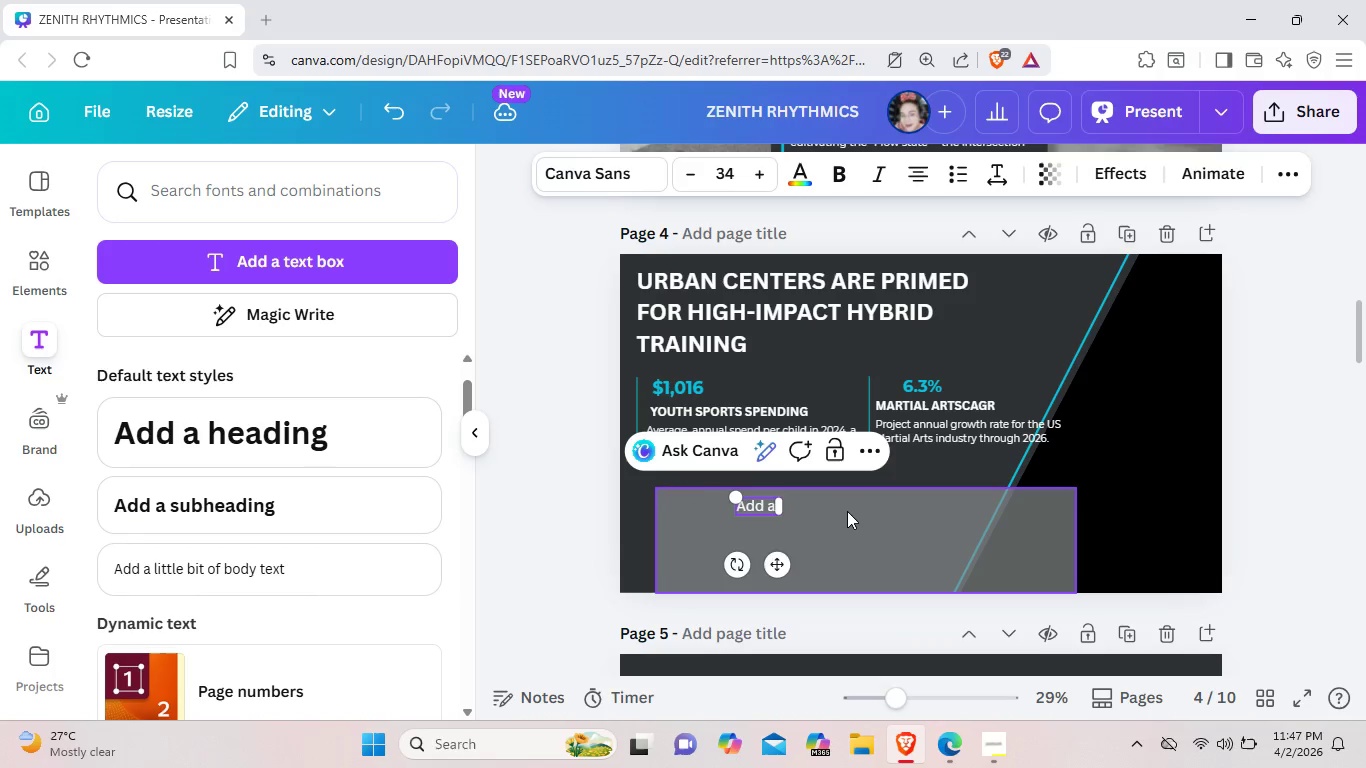 
key(Backspace)
 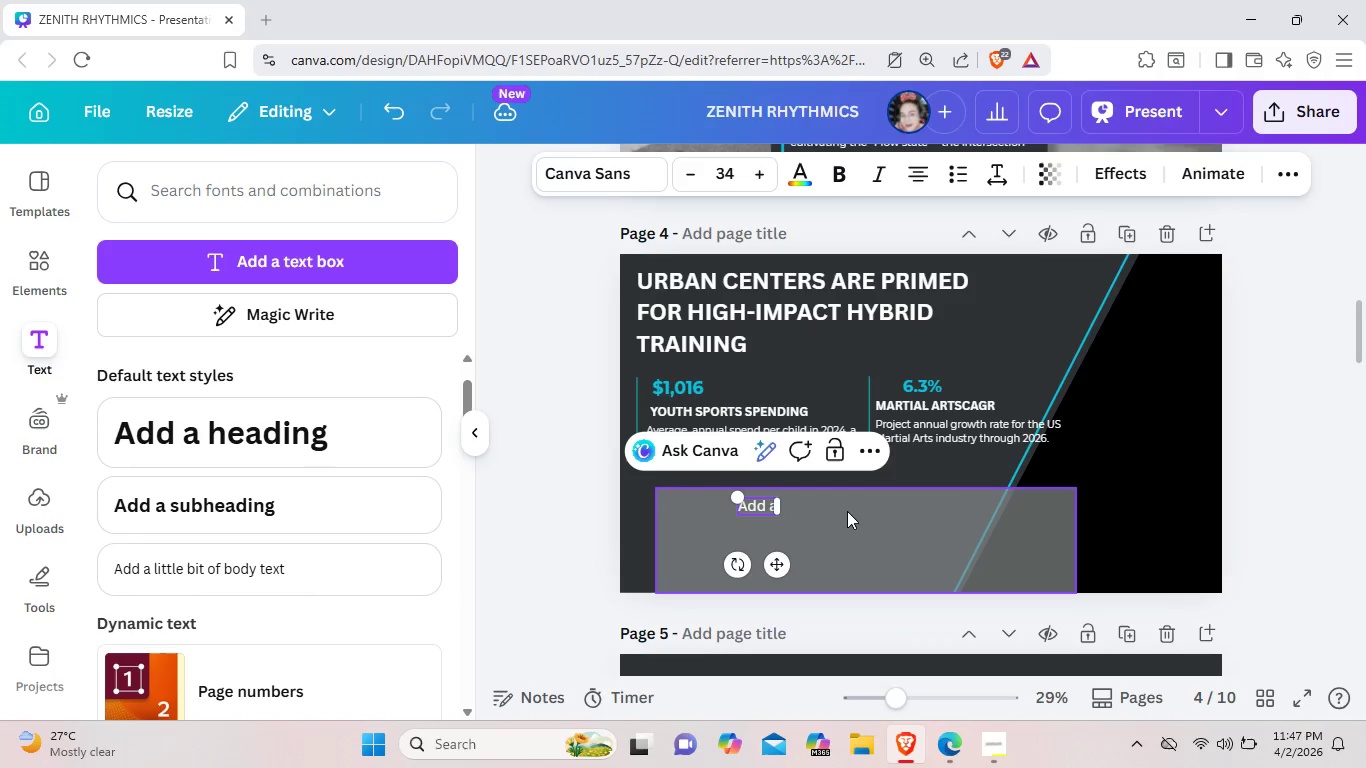 
key(Backspace)
 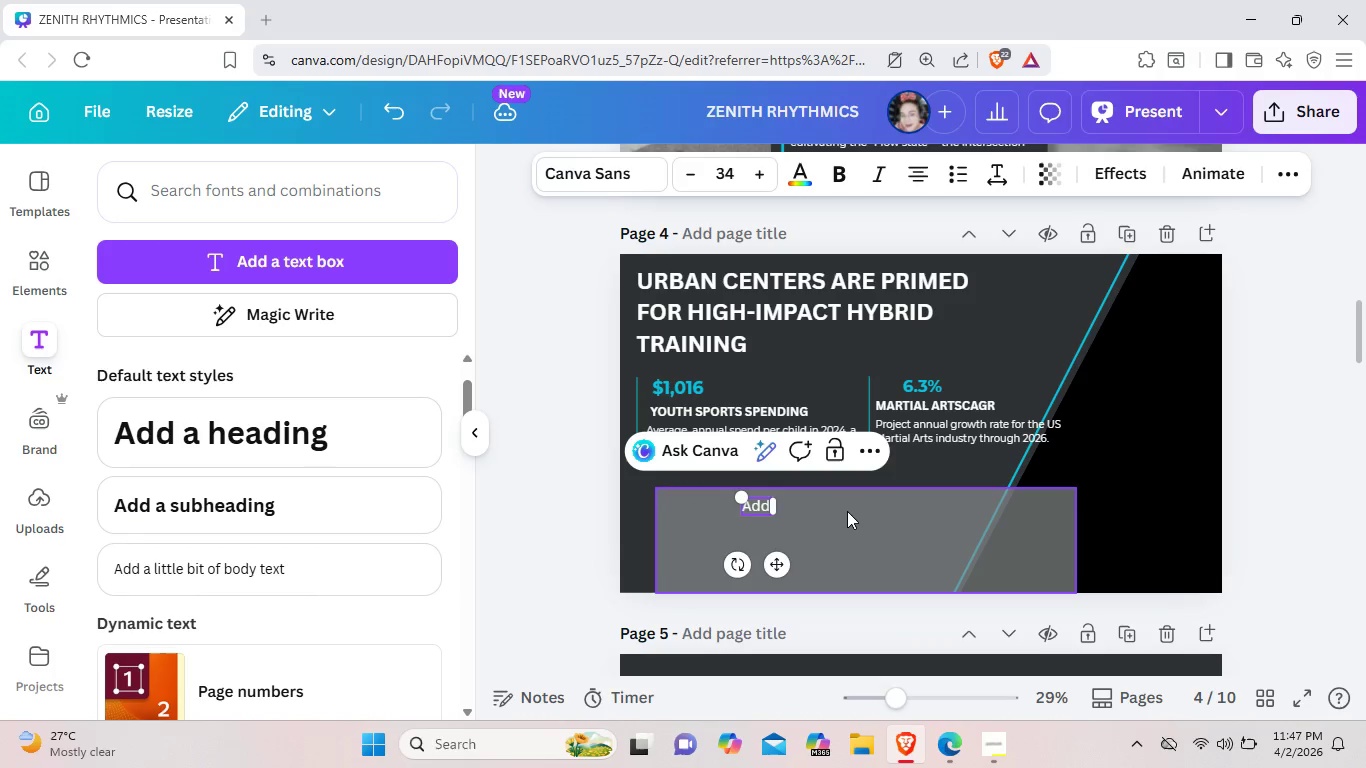 
key(Backspace)
 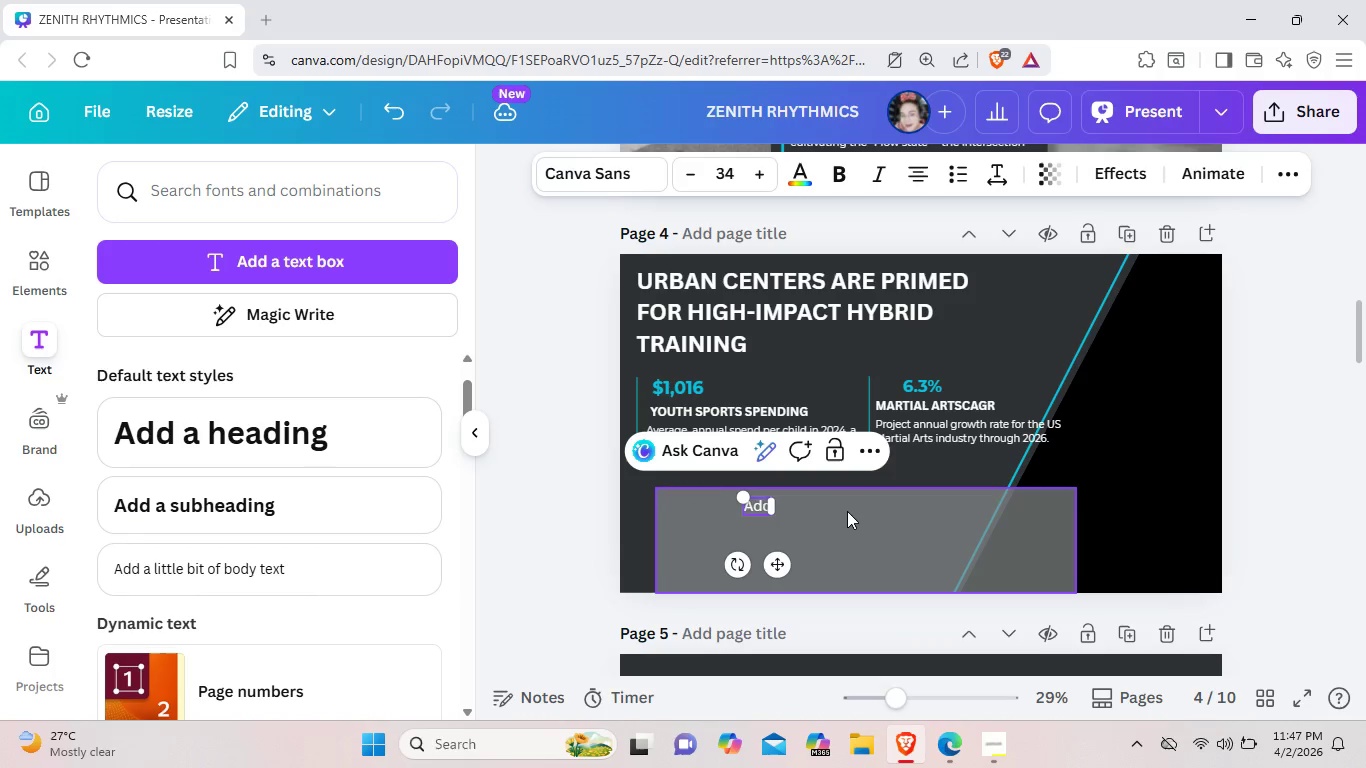 
key(Backspace)
 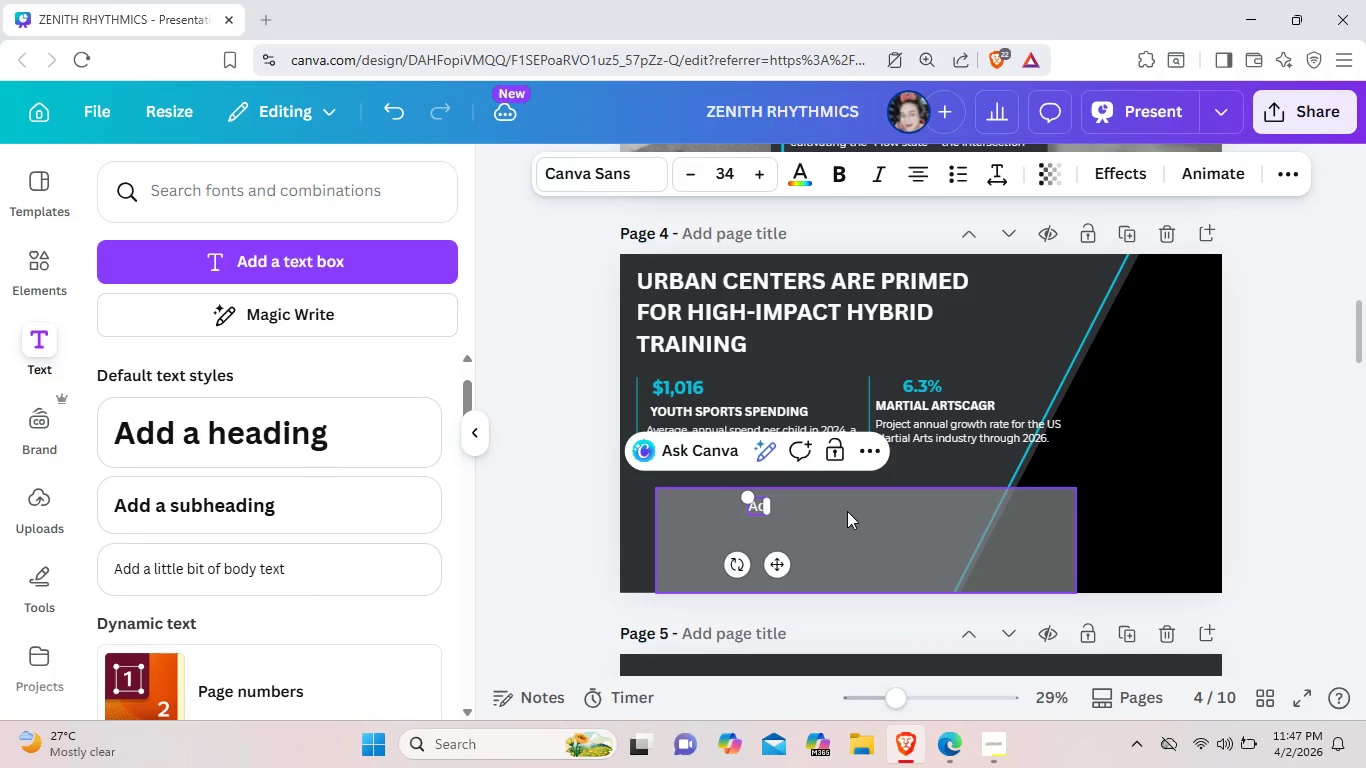 
key(Backspace)
 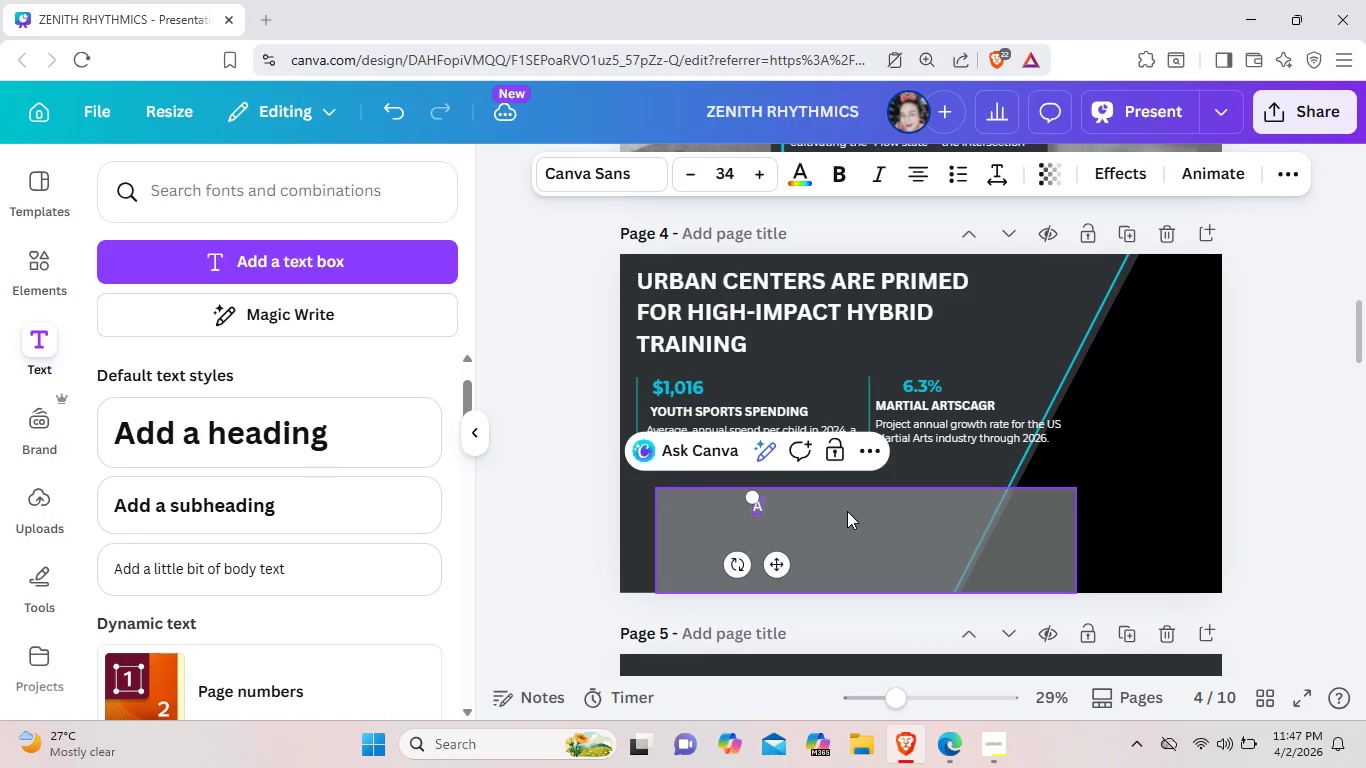 
key(Backspace)
 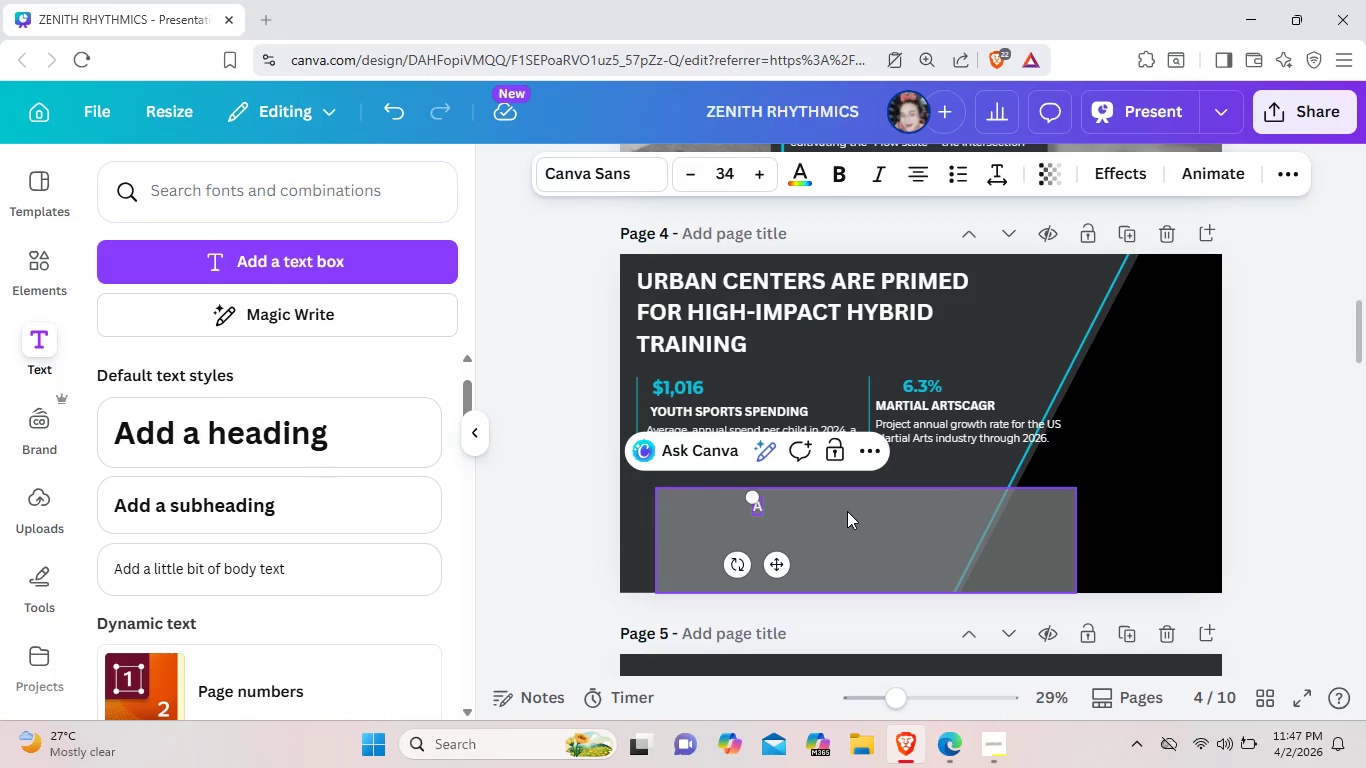 
key(Backspace)
 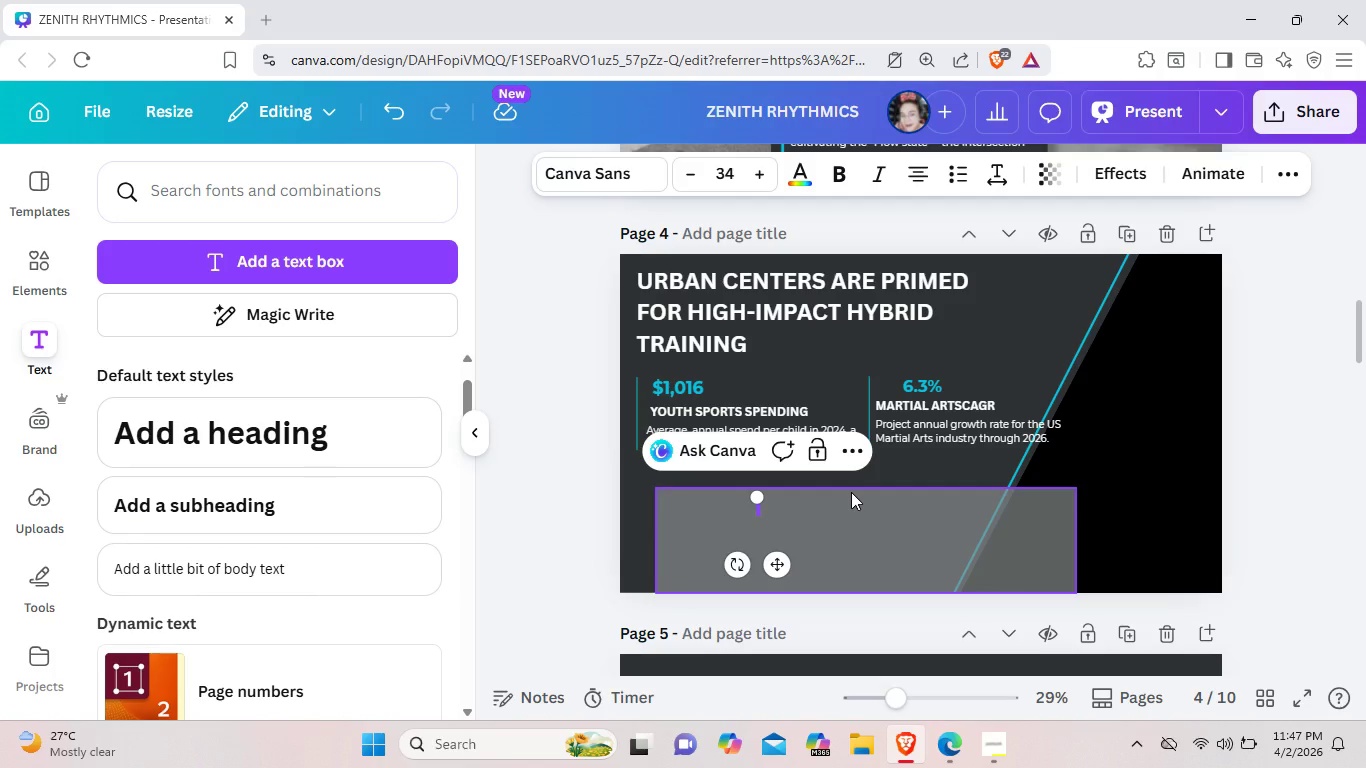 
wait(5.48)
 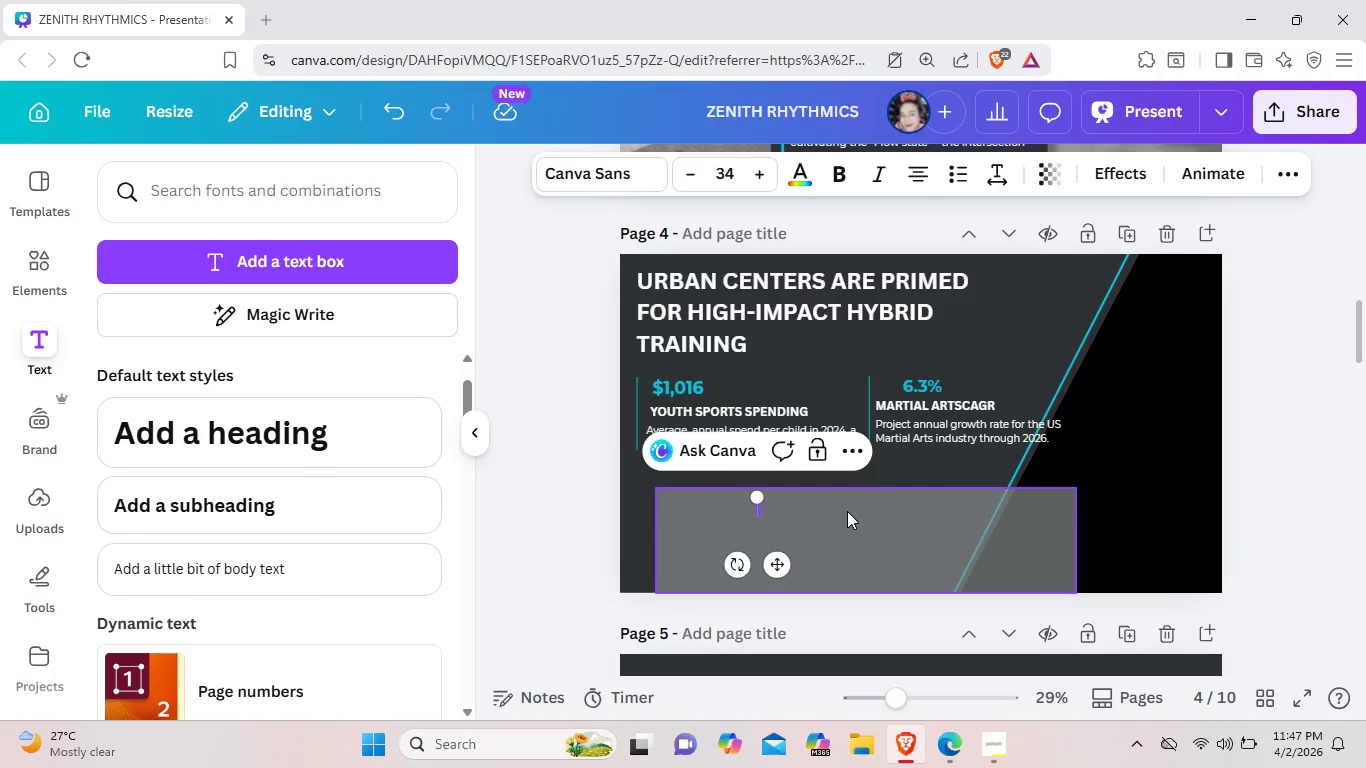 
type(Our )
 